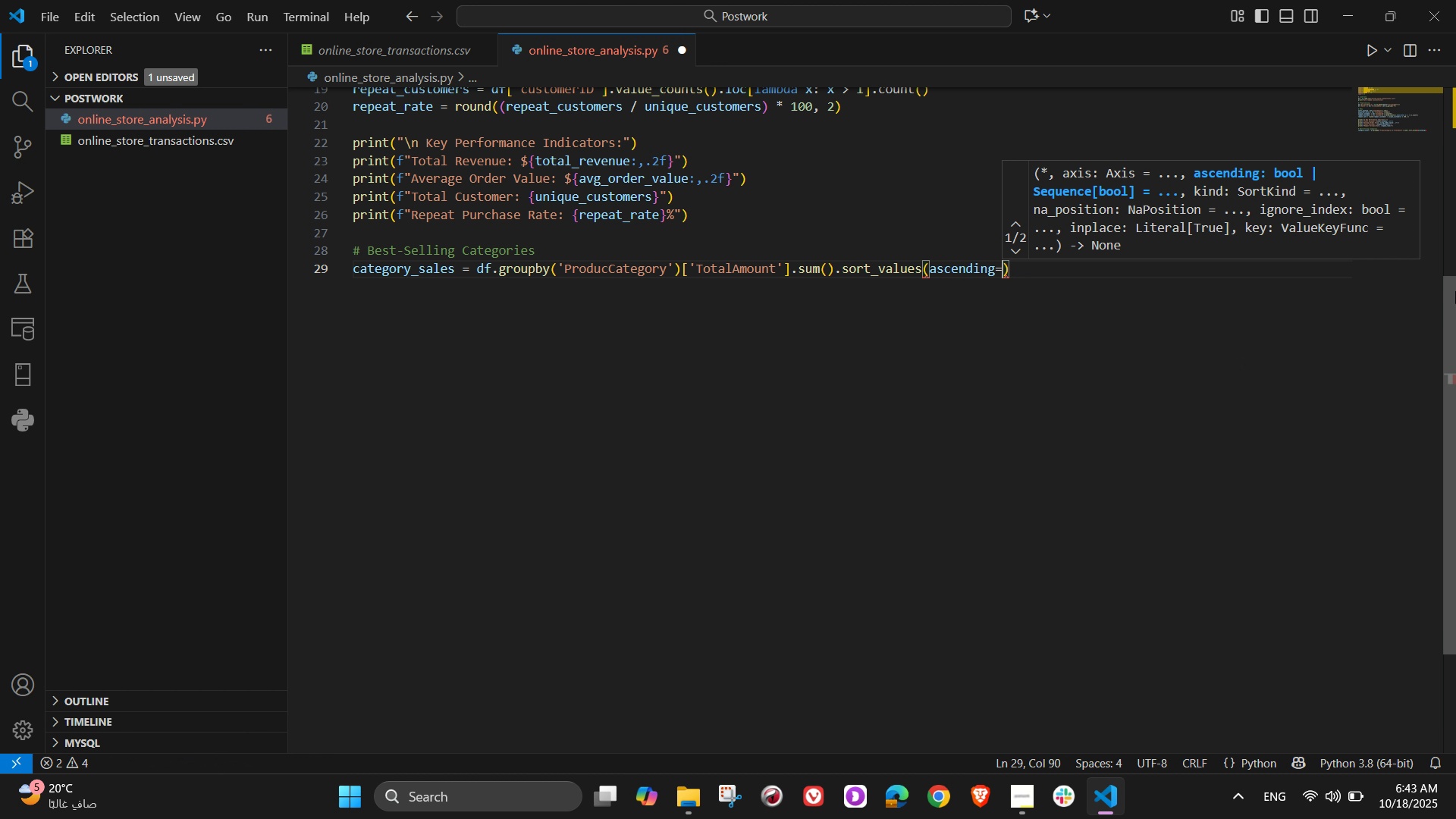 
wait(12.12)
 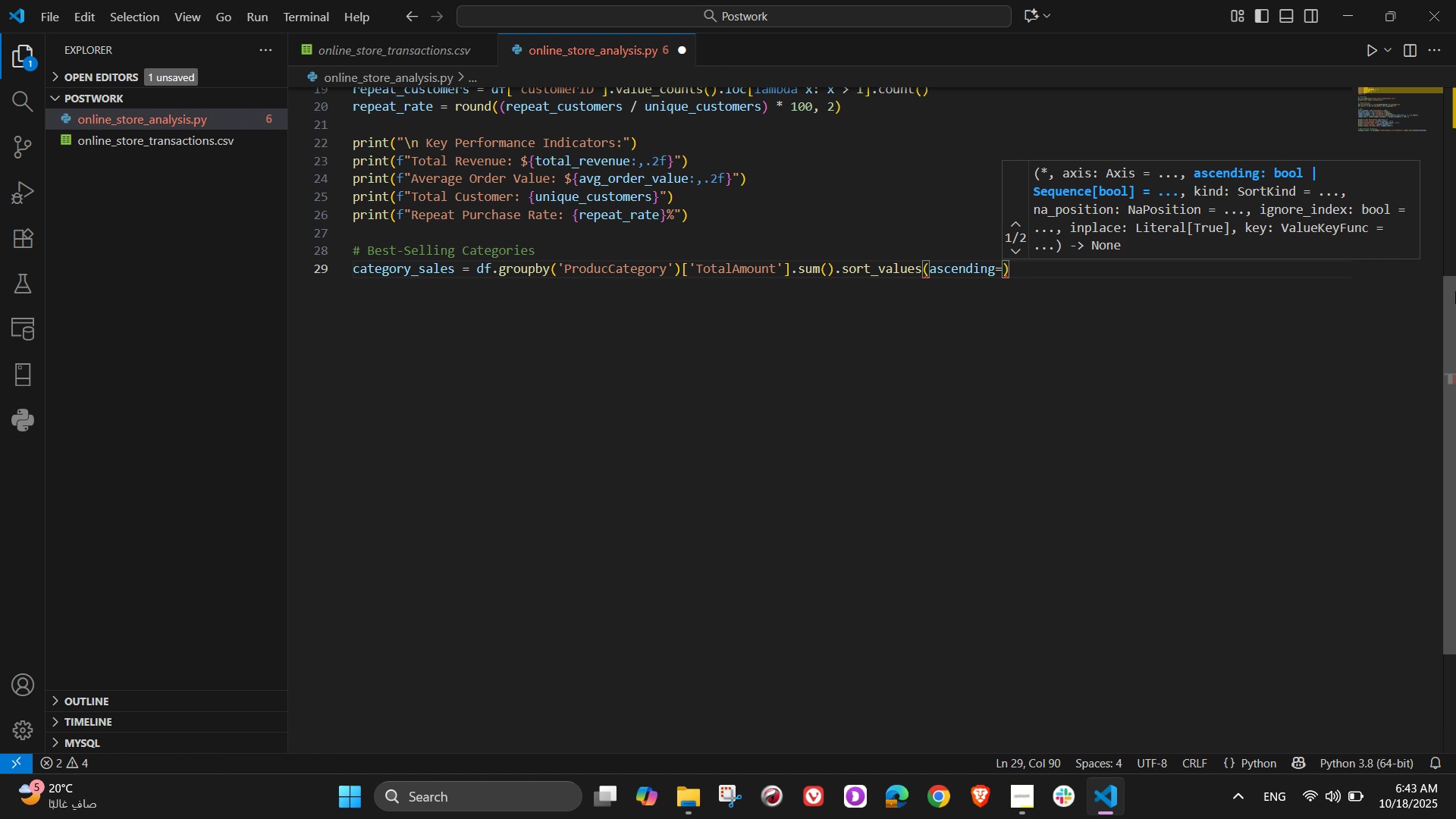 
type(False)
 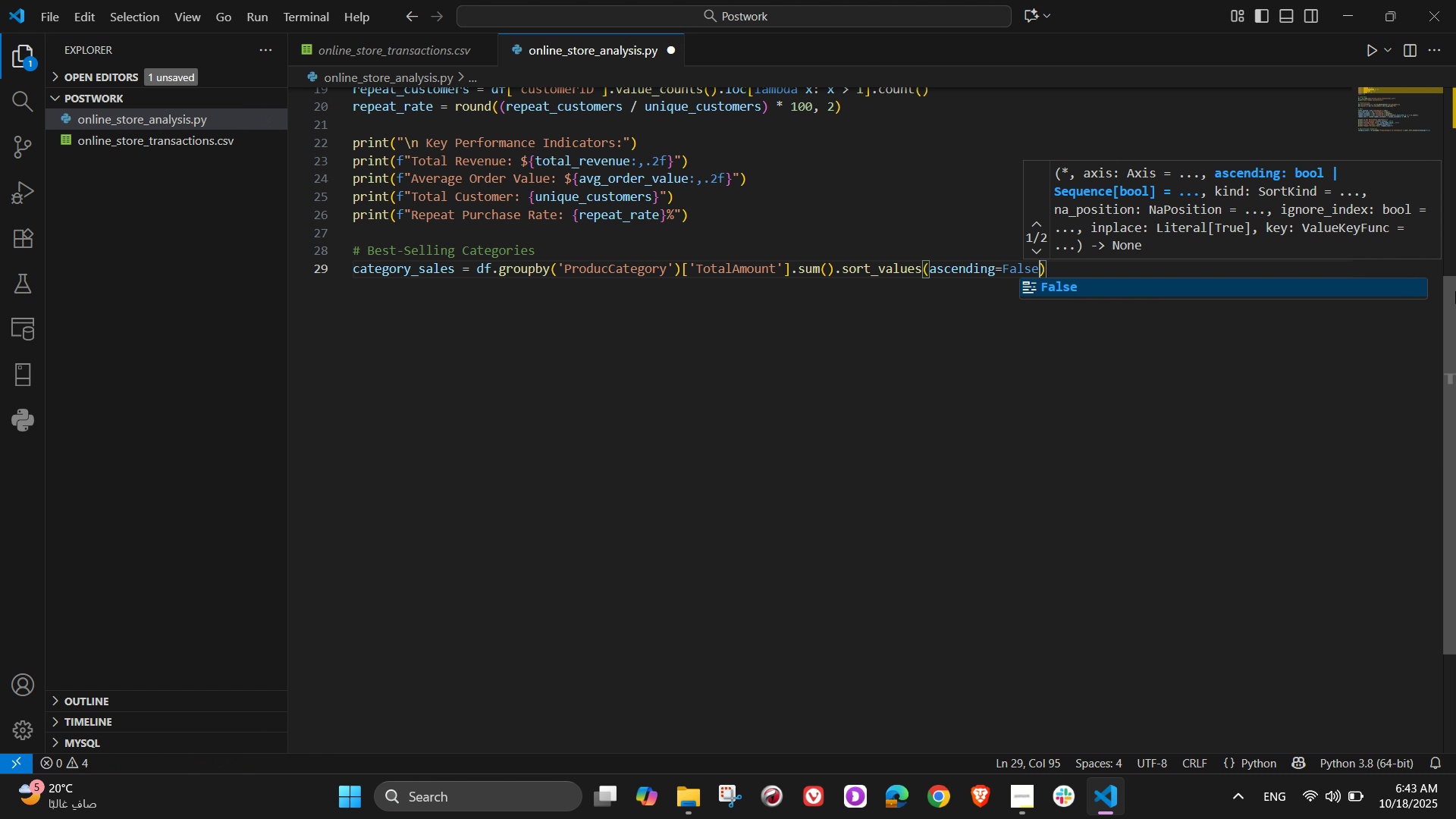 
key(ArrowRight)
 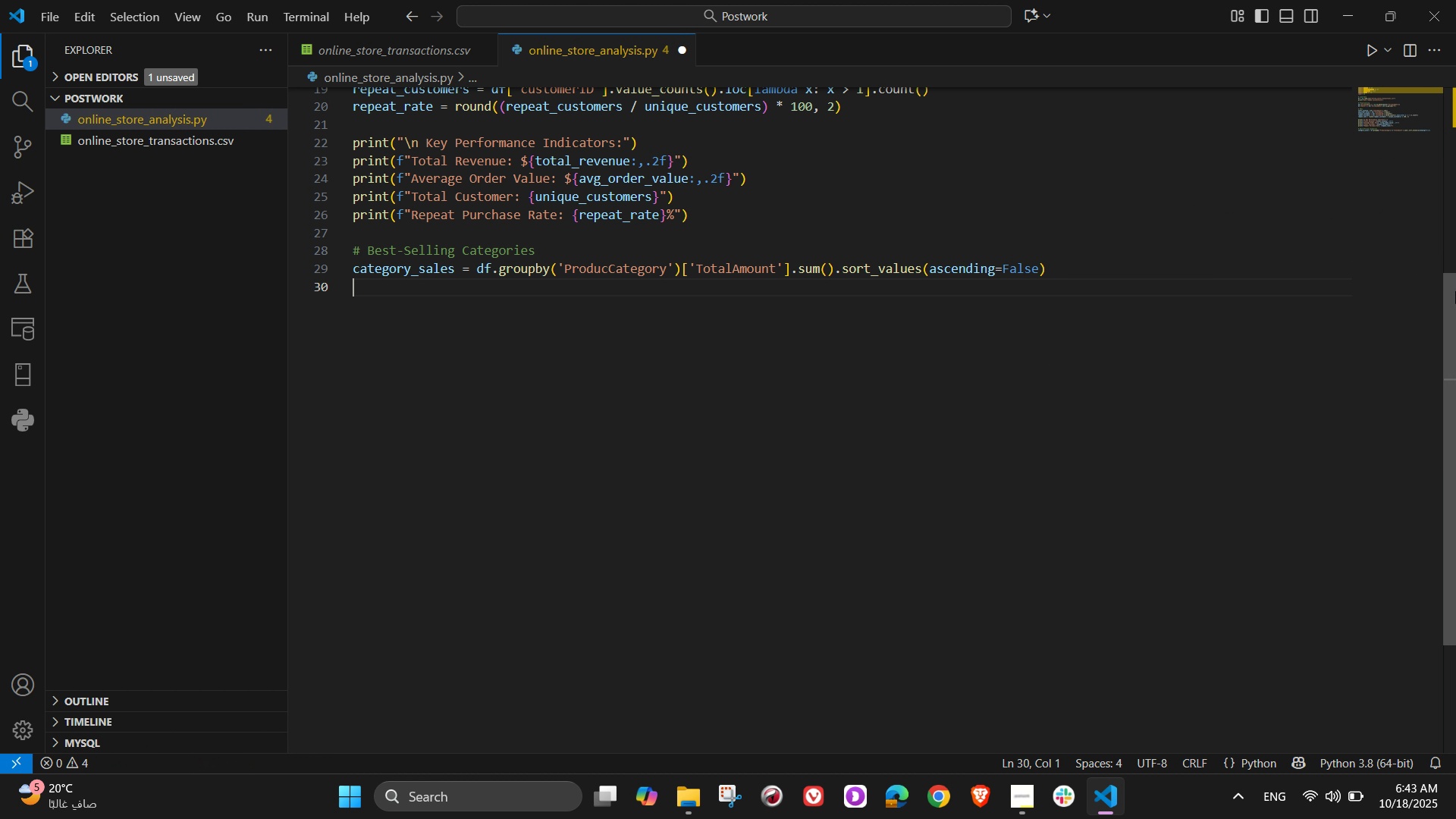 
key(NumpadEnter)
 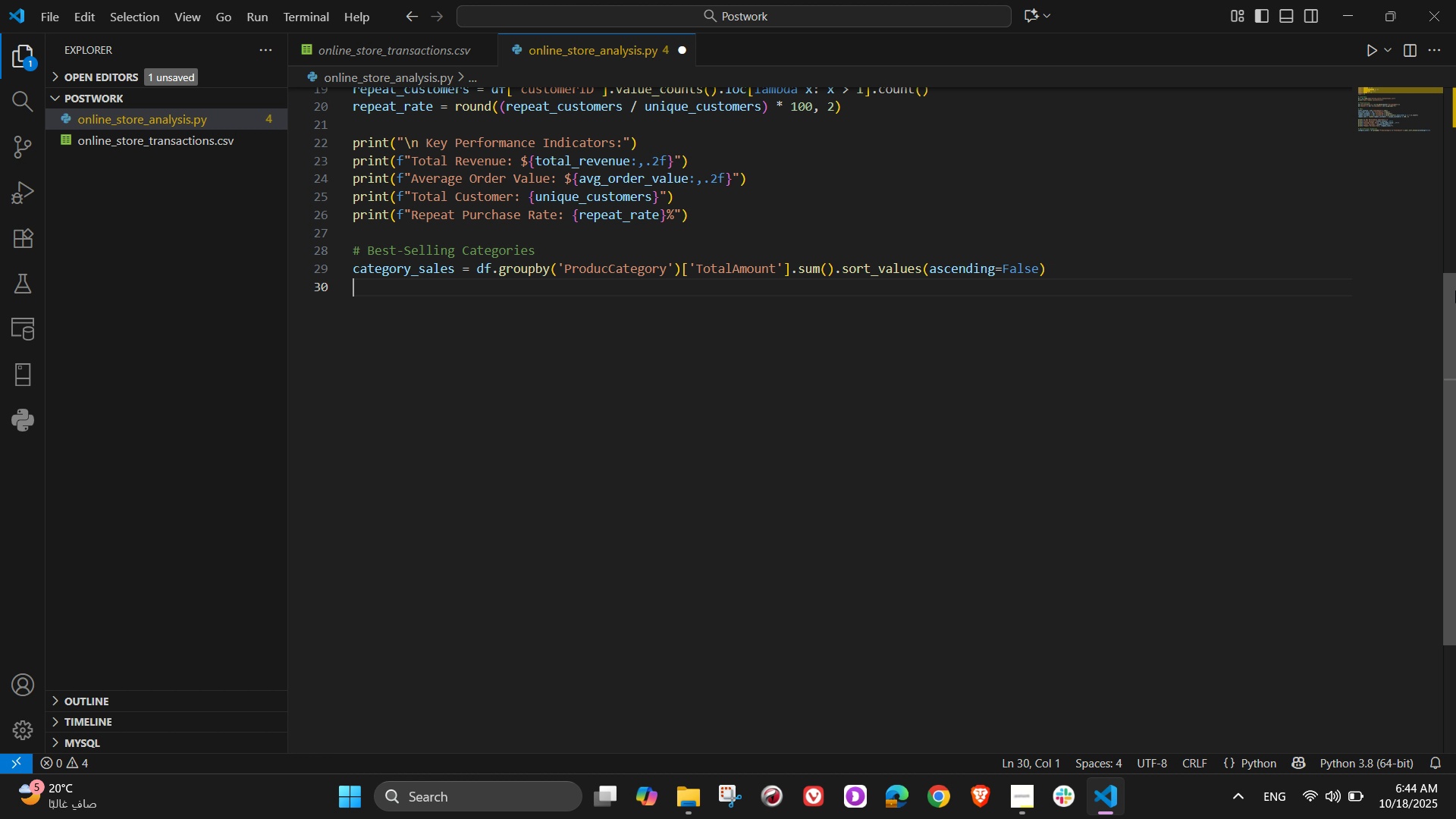 
wait(15.96)
 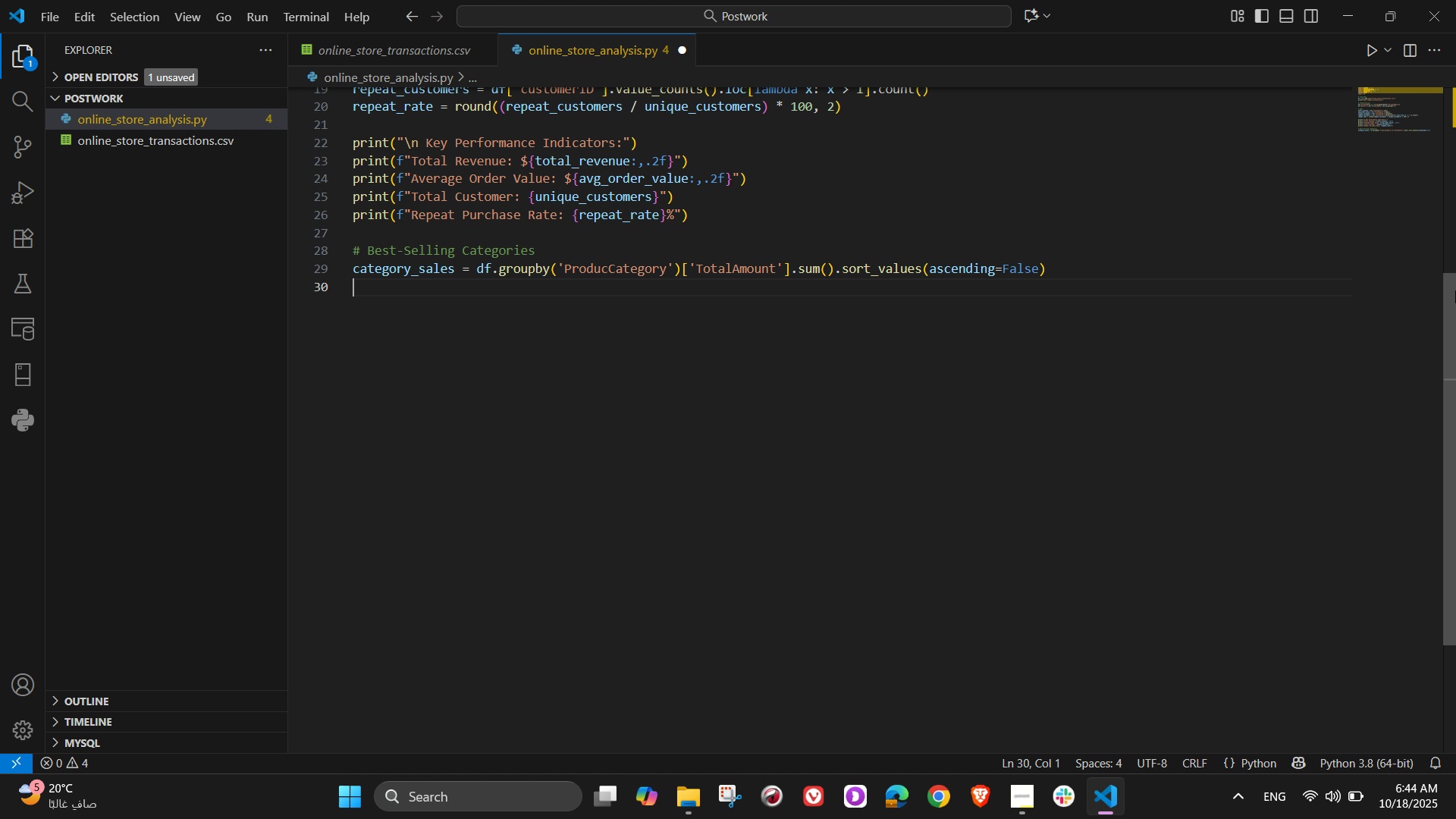 
type(best_)
 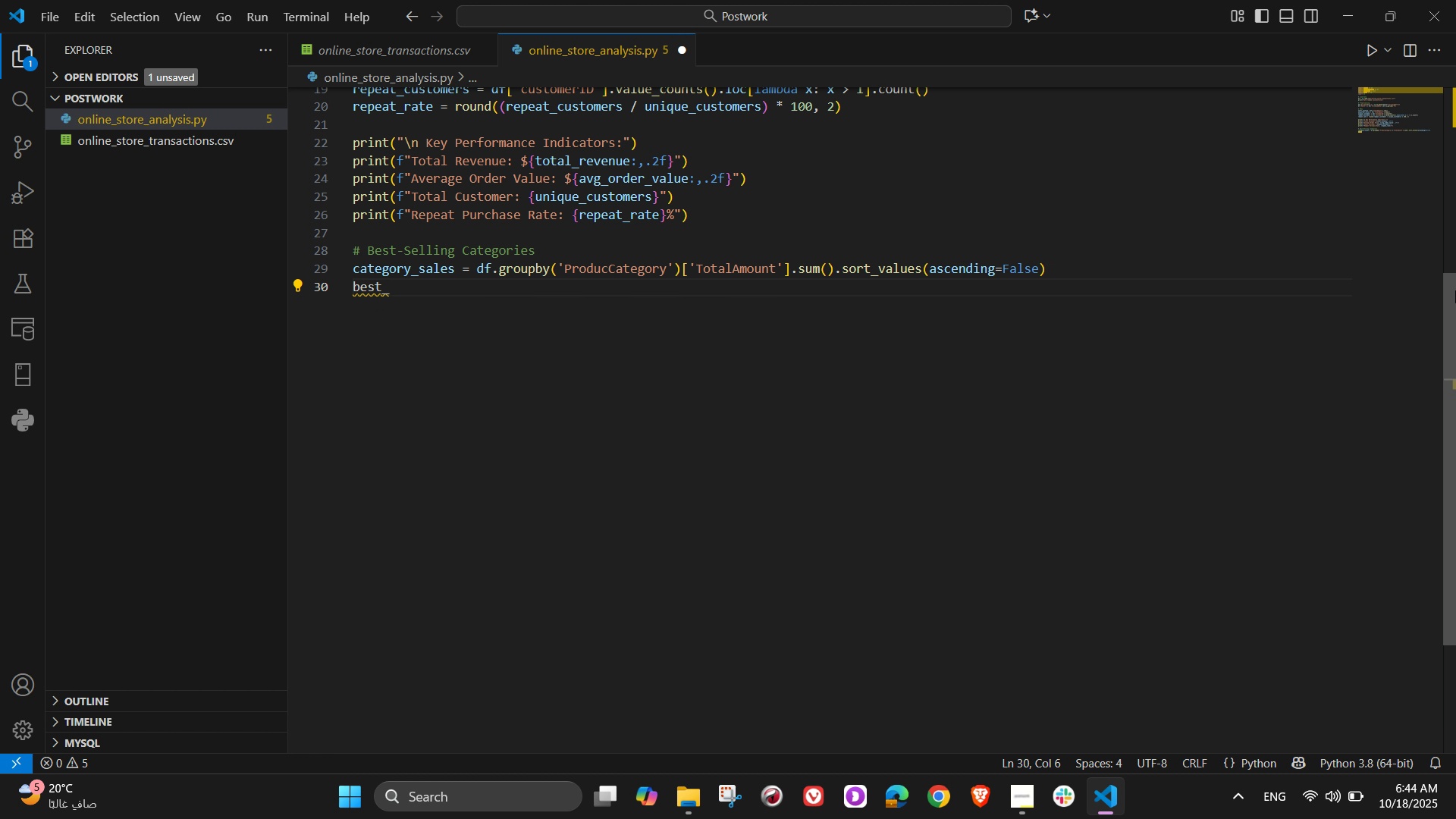 
wait(10.85)
 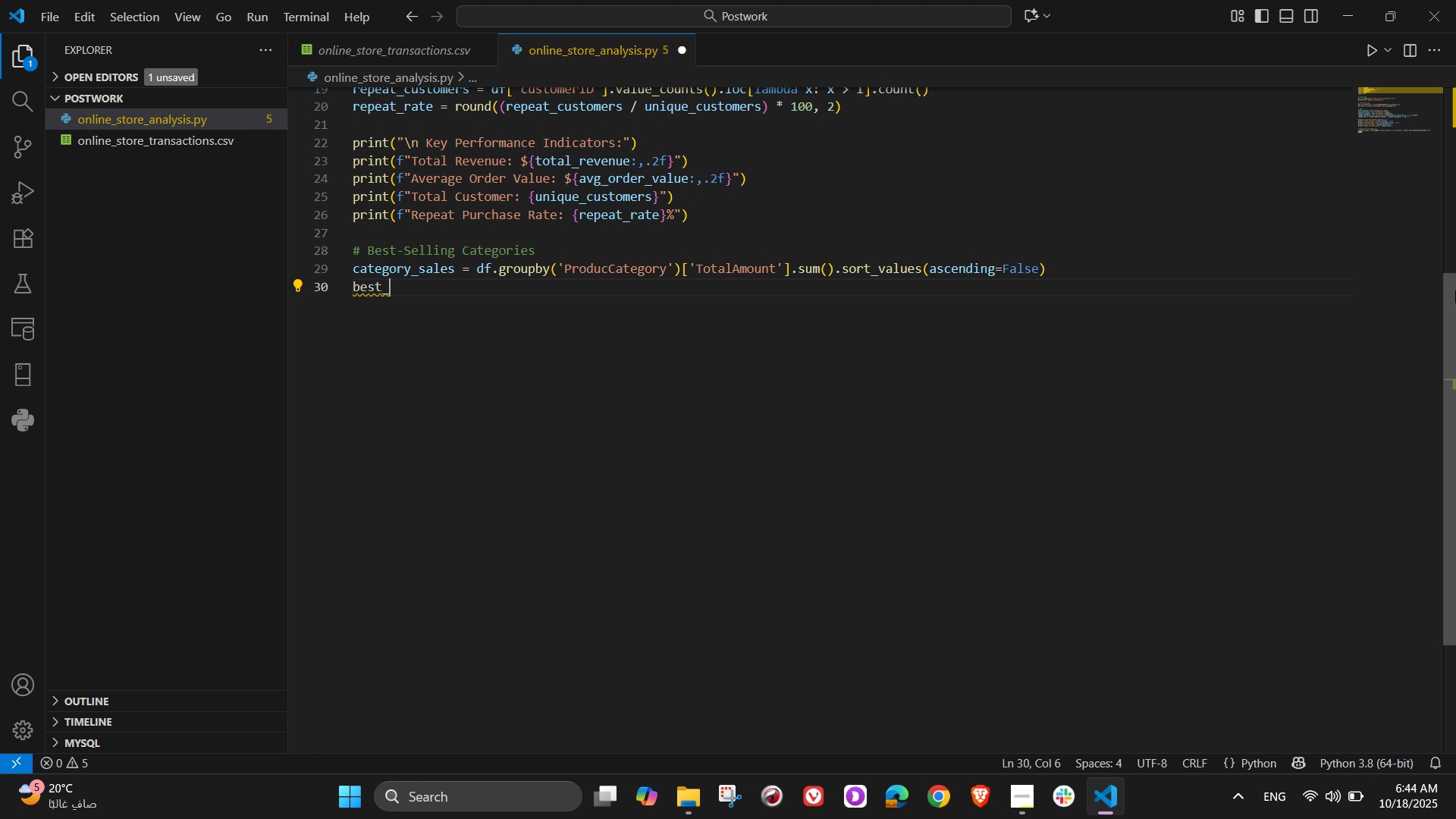 
type(category = )
 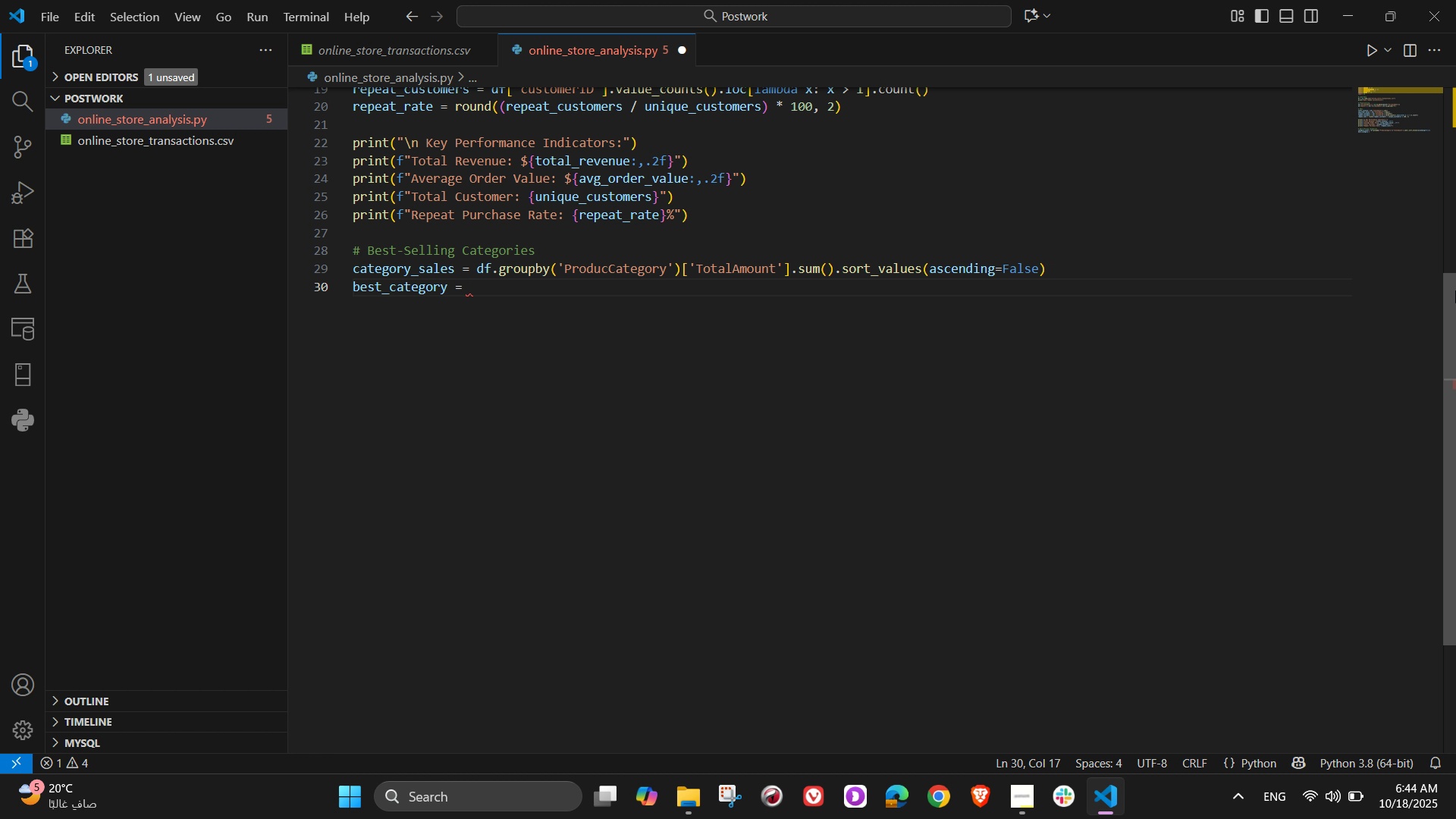 
type(category)
 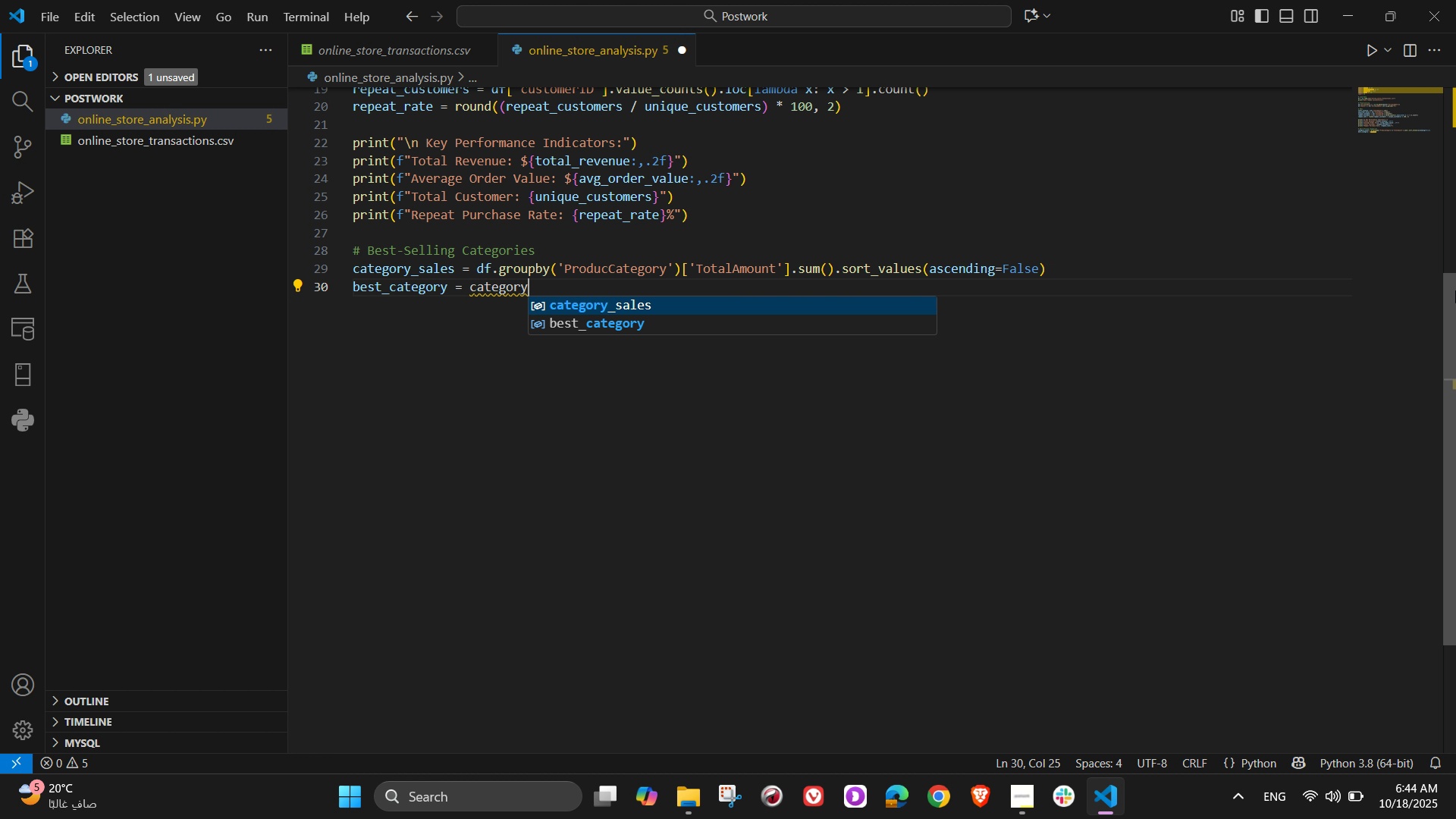 
key(Tab)
type(.idmax()
 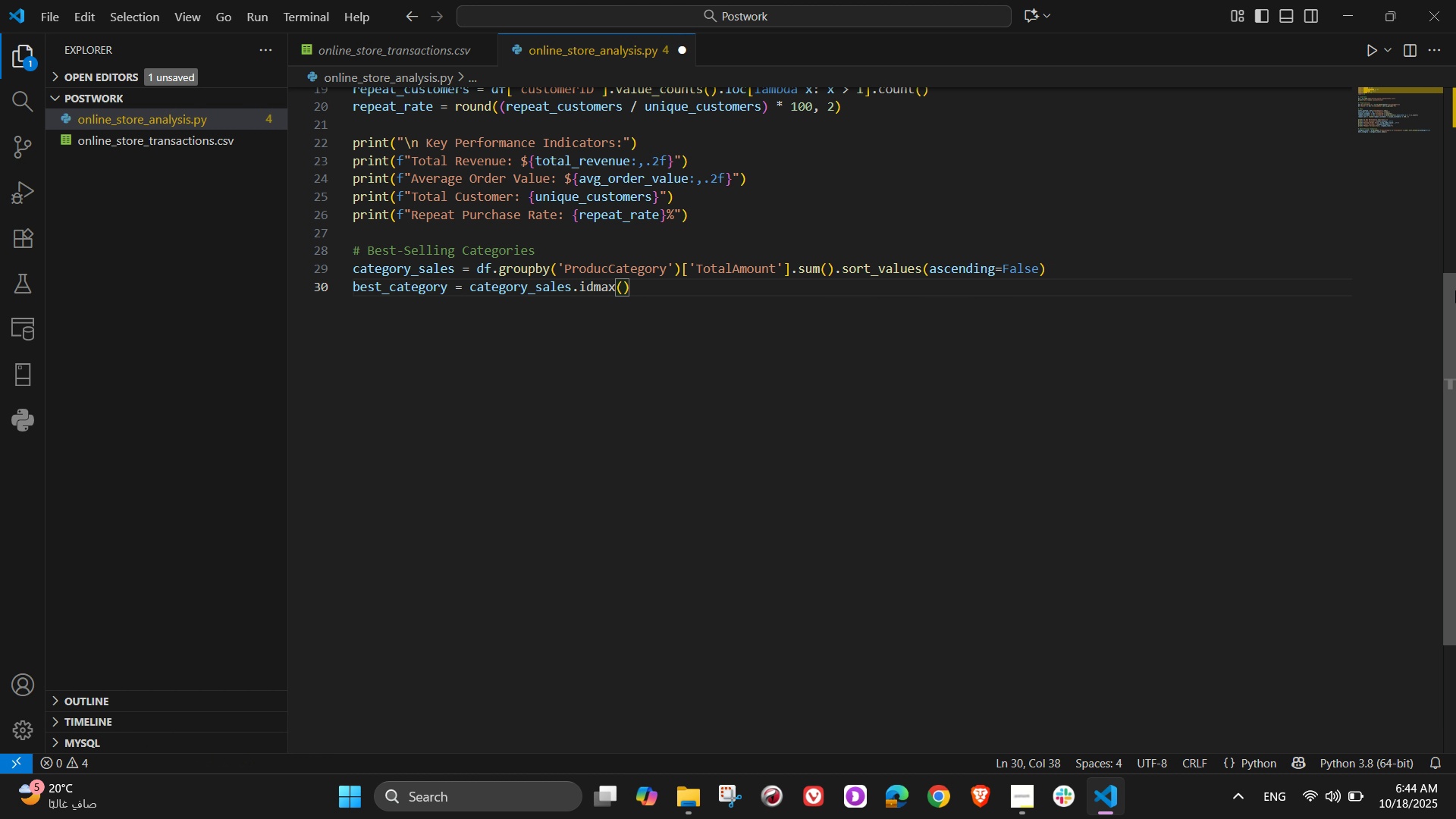 
key(ArrowRight)
 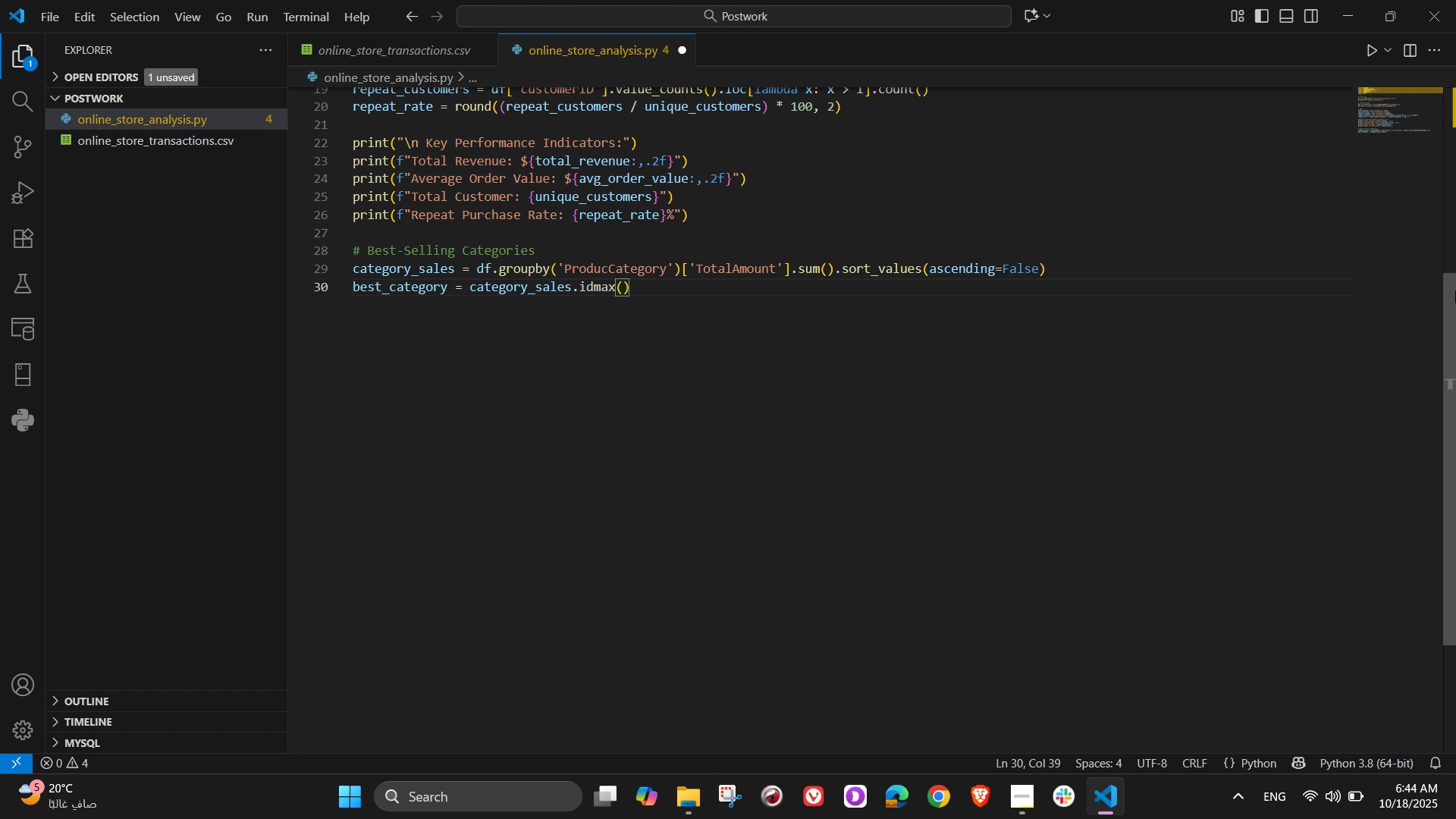 
wait(6.99)
 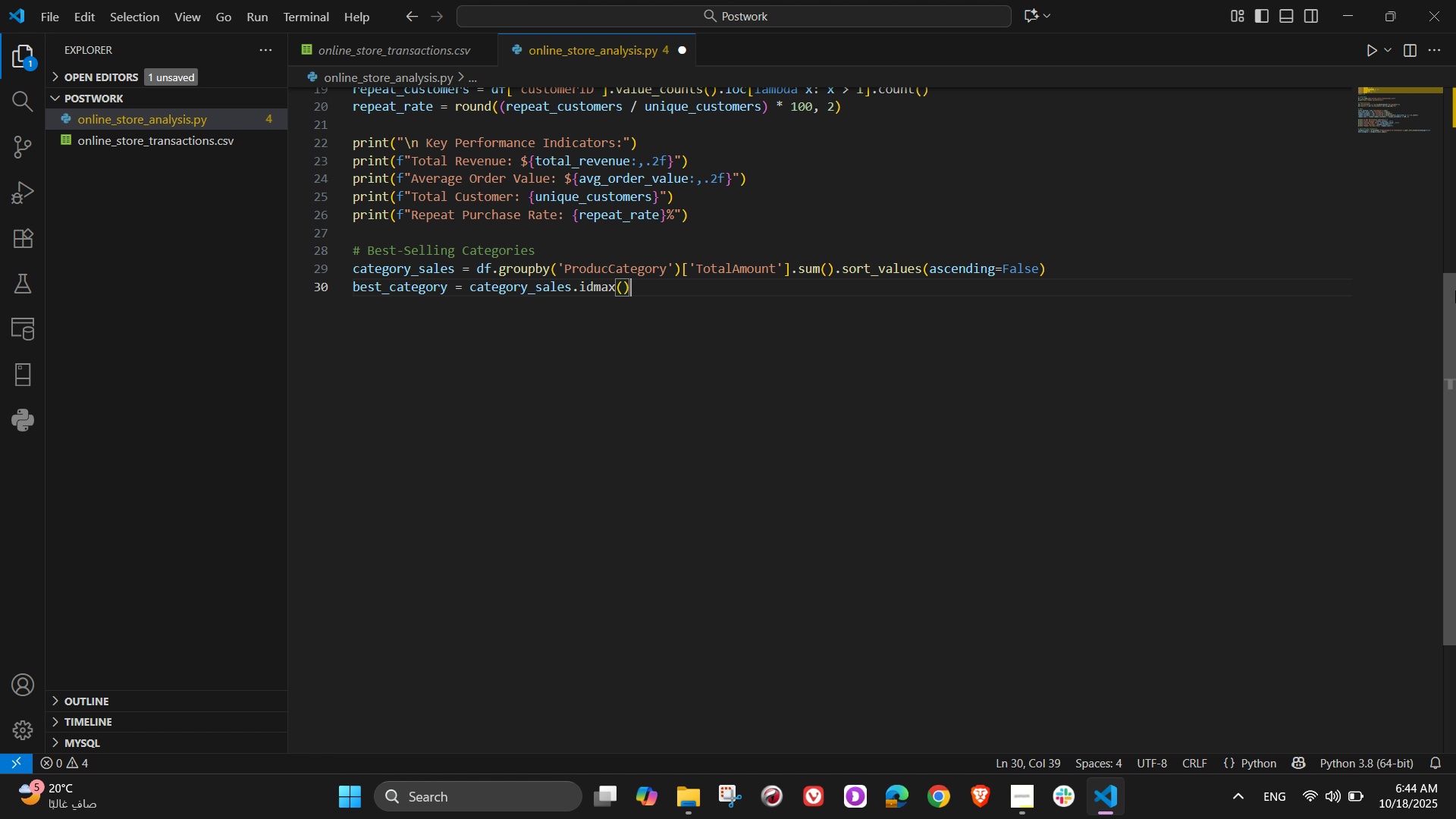 
key(ArrowLeft)
 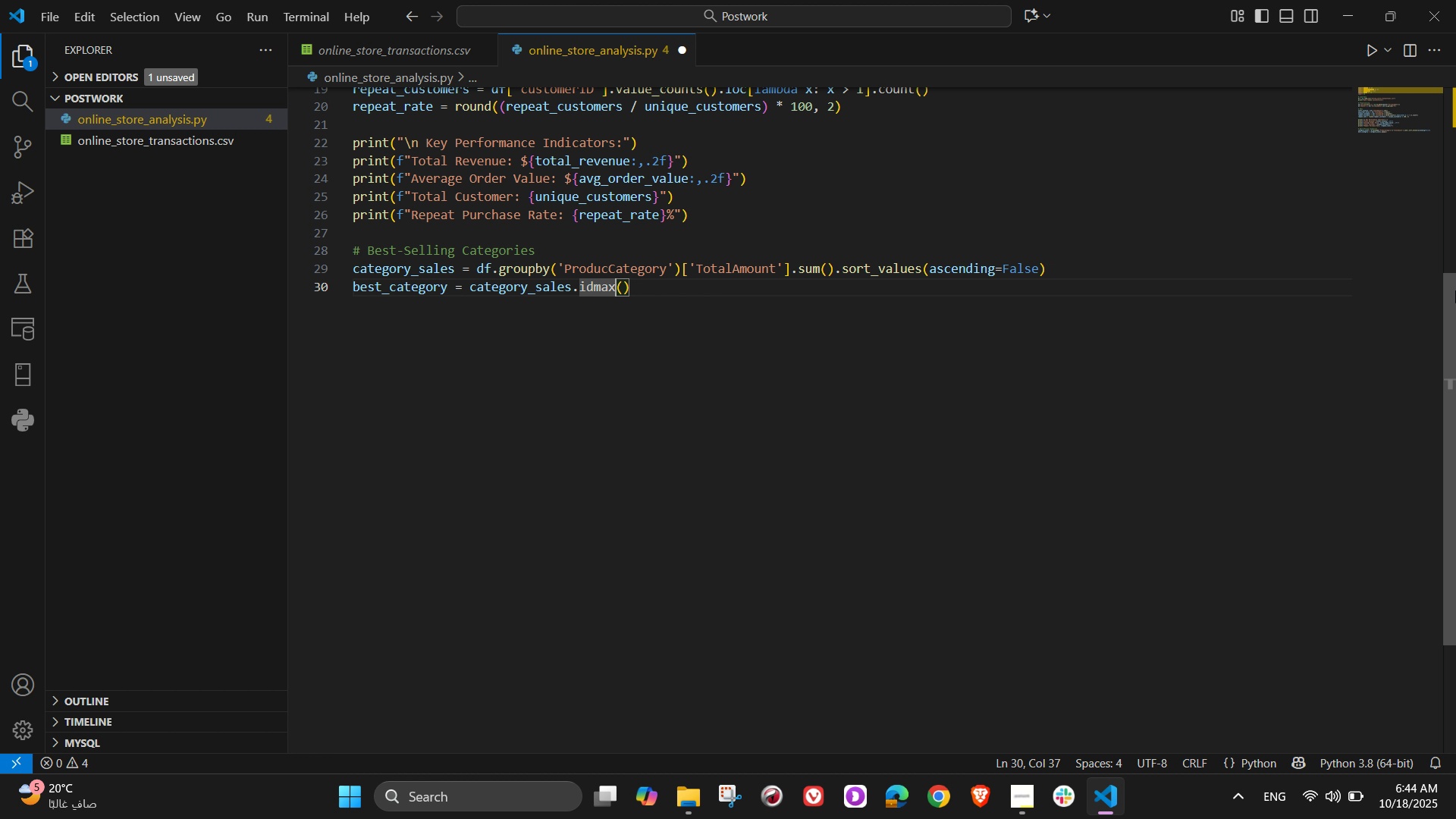 
key(ArrowLeft)
 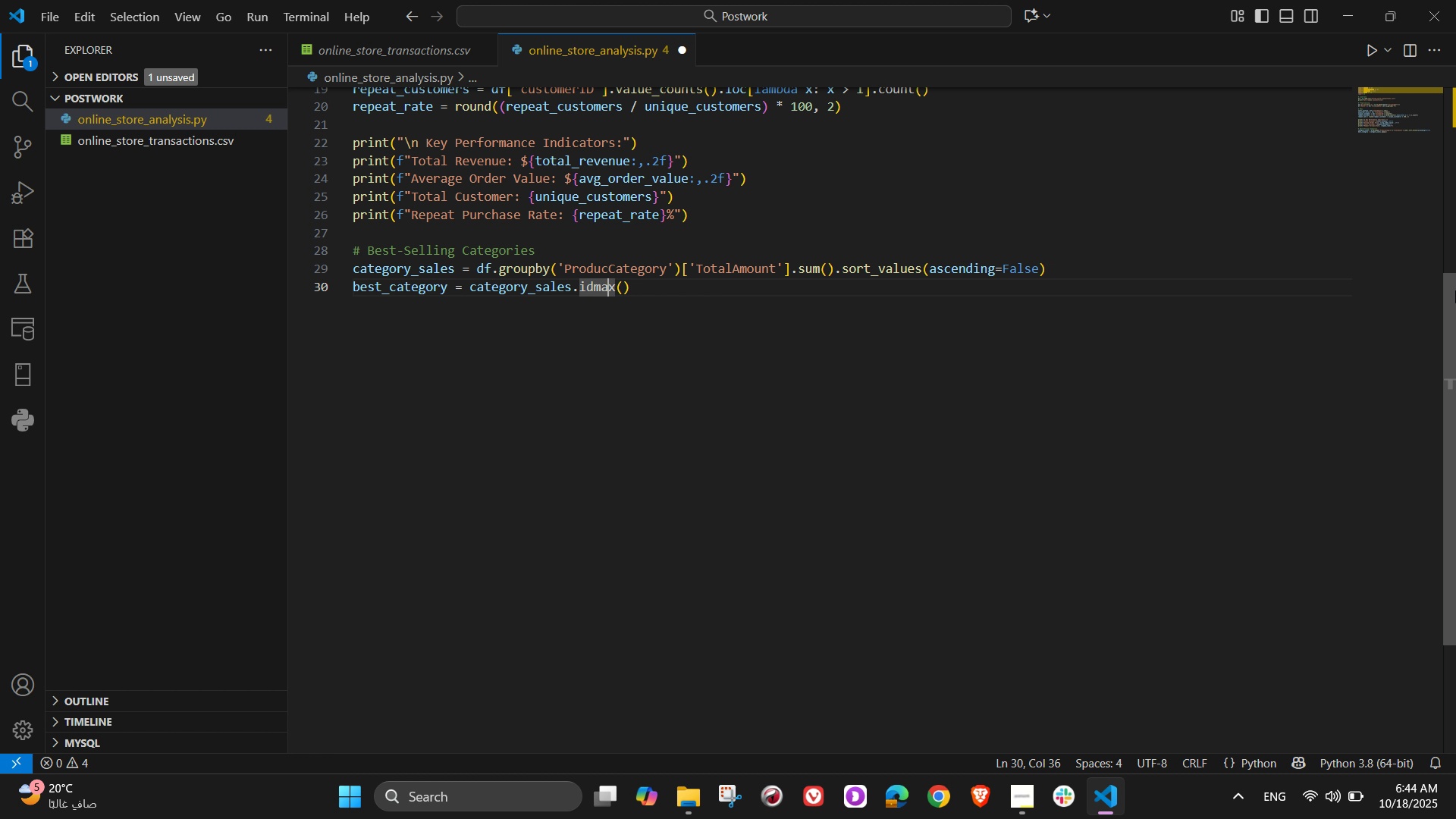 
key(ArrowLeft)
 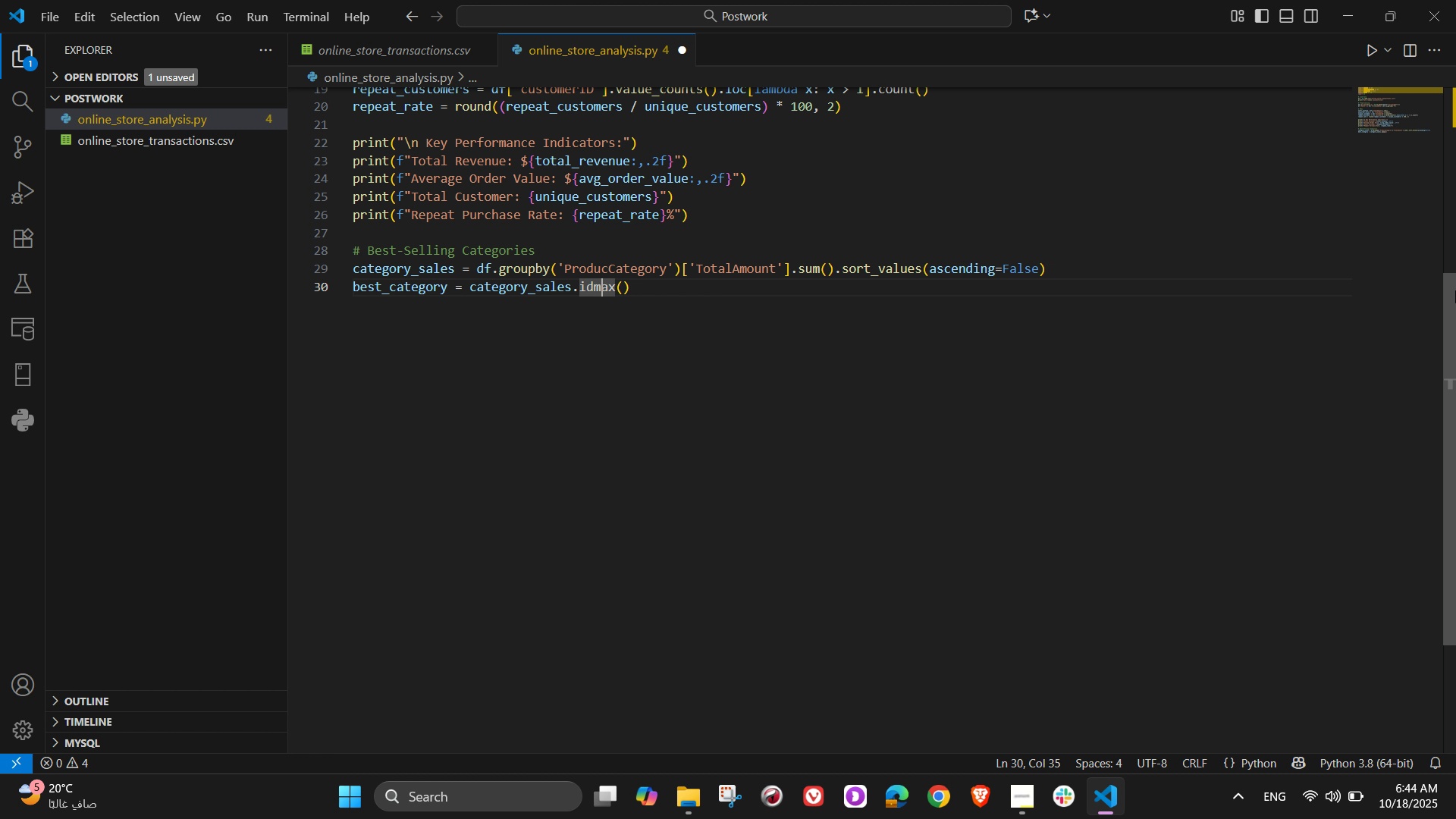 
key(ArrowLeft)
 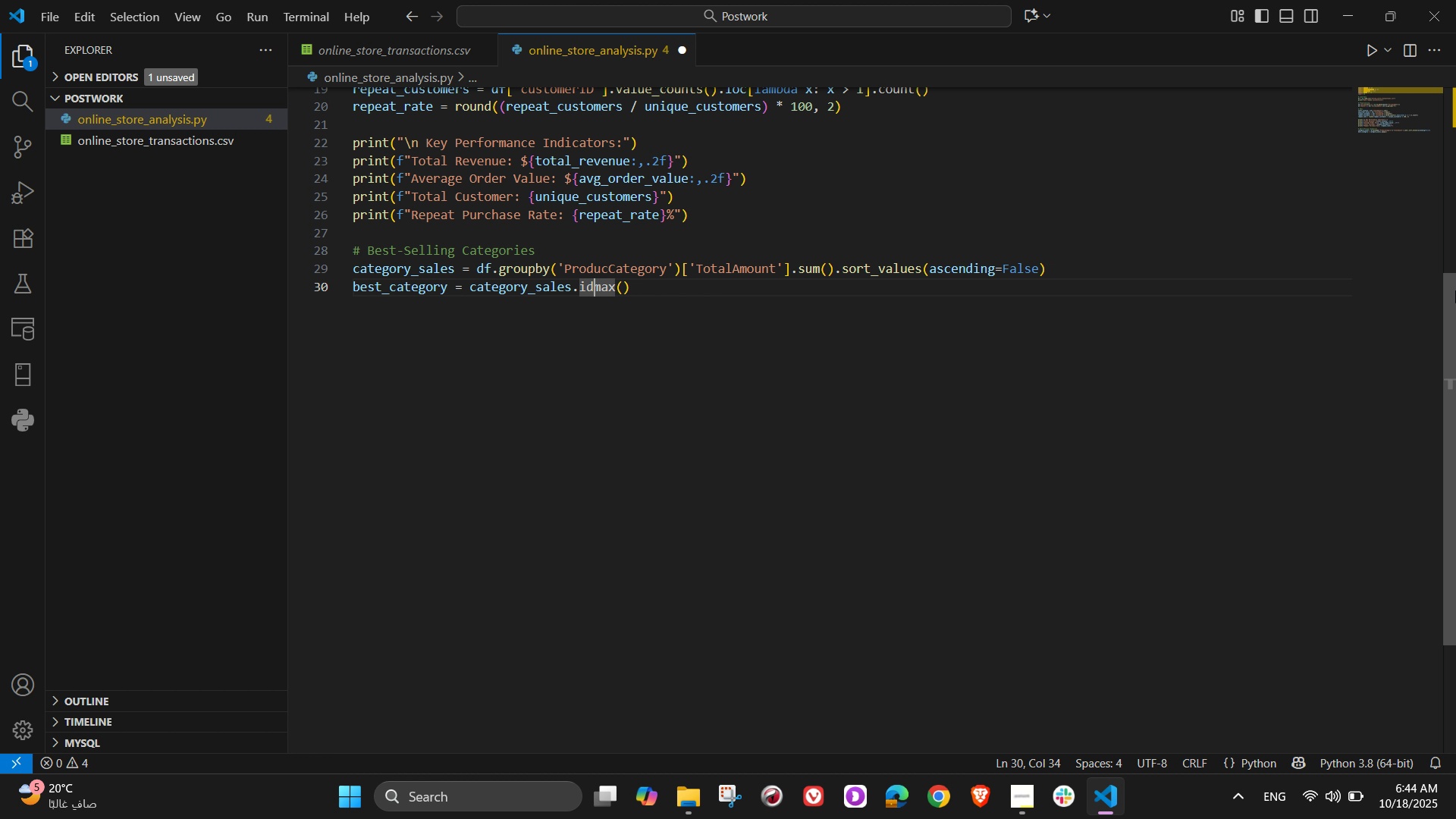 
key(ArrowLeft)
 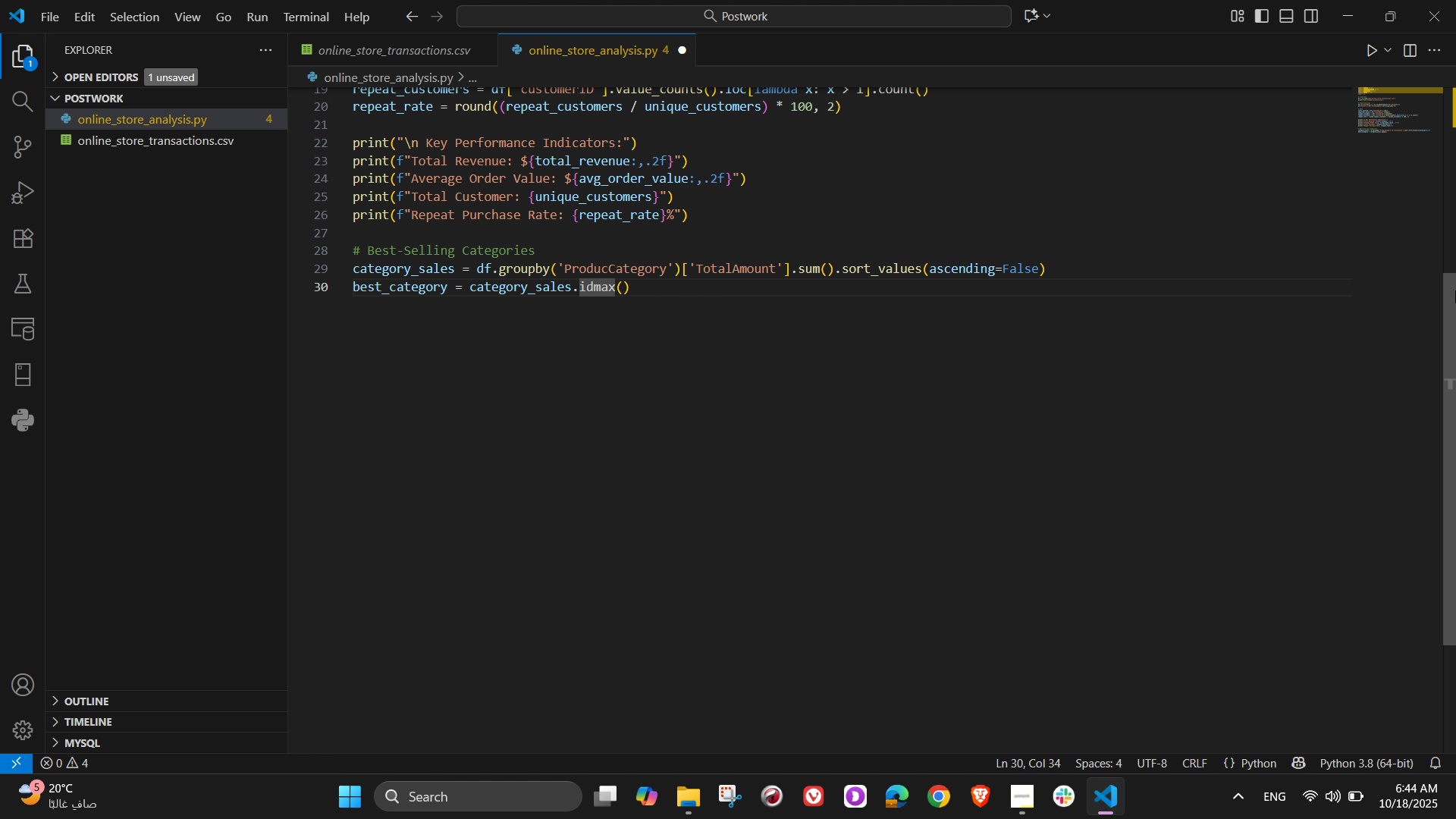 
key(X)
 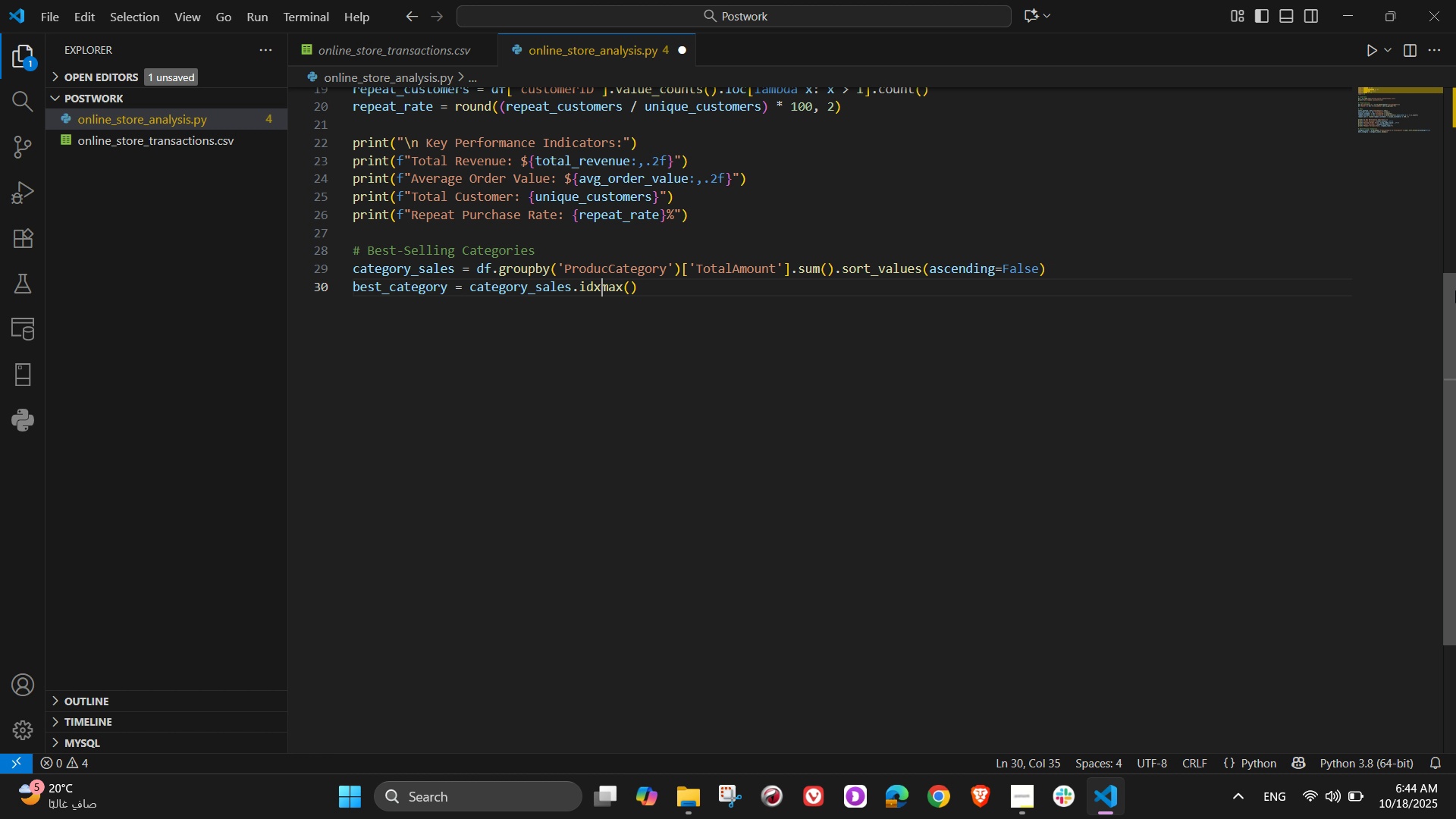 
wait(6.18)
 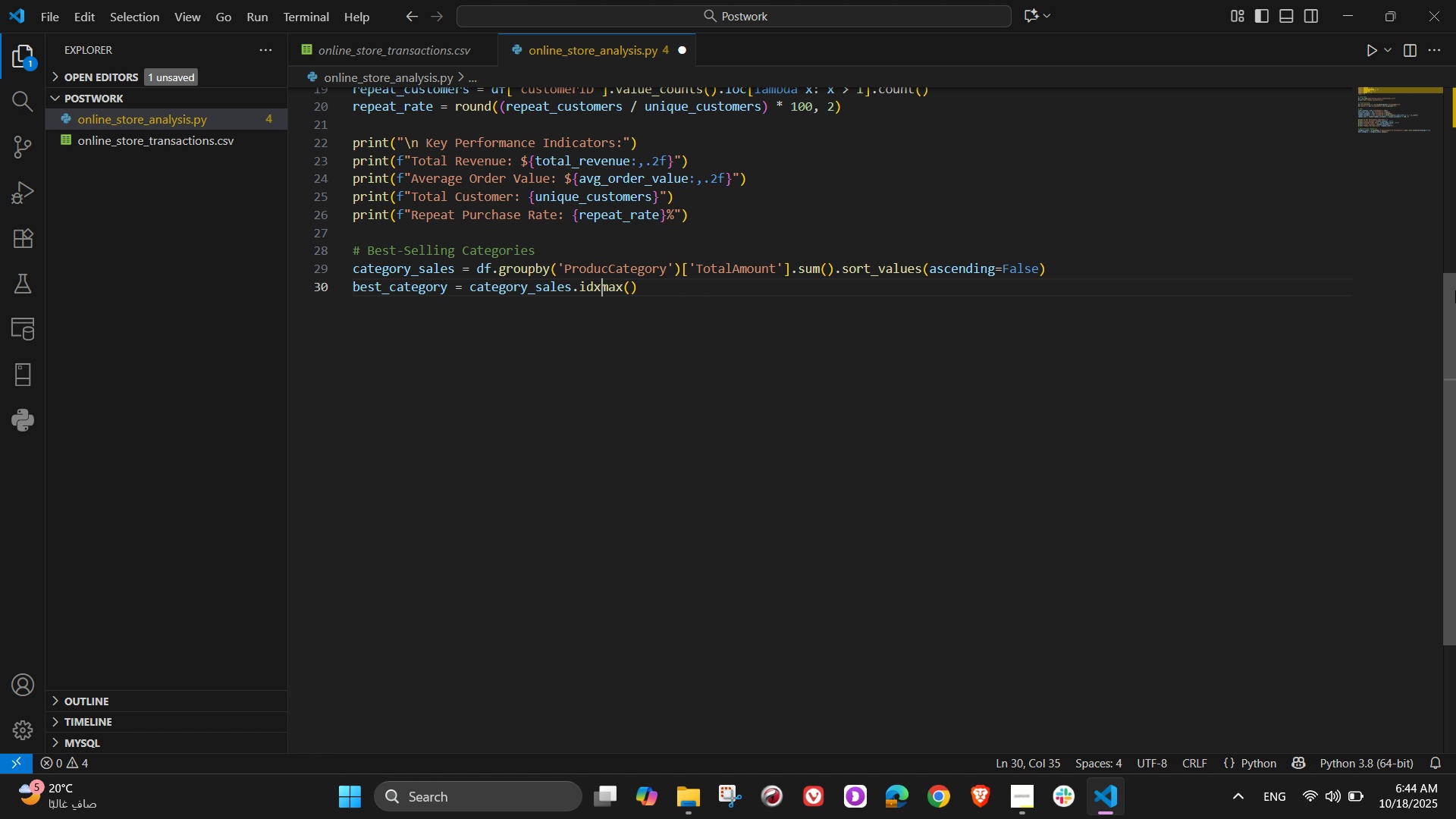 
key(ArrowRight)
 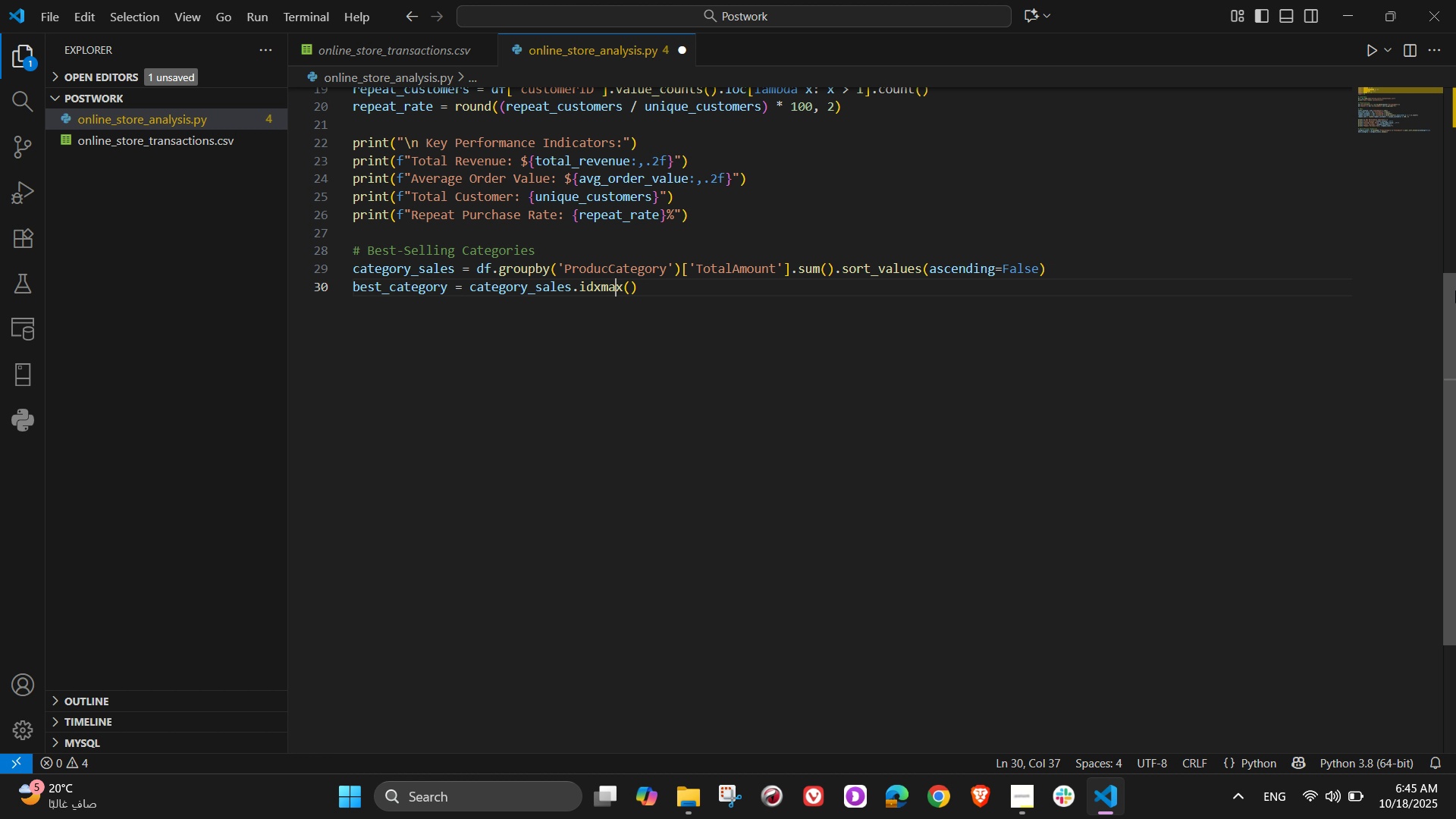 
key(ArrowRight)
 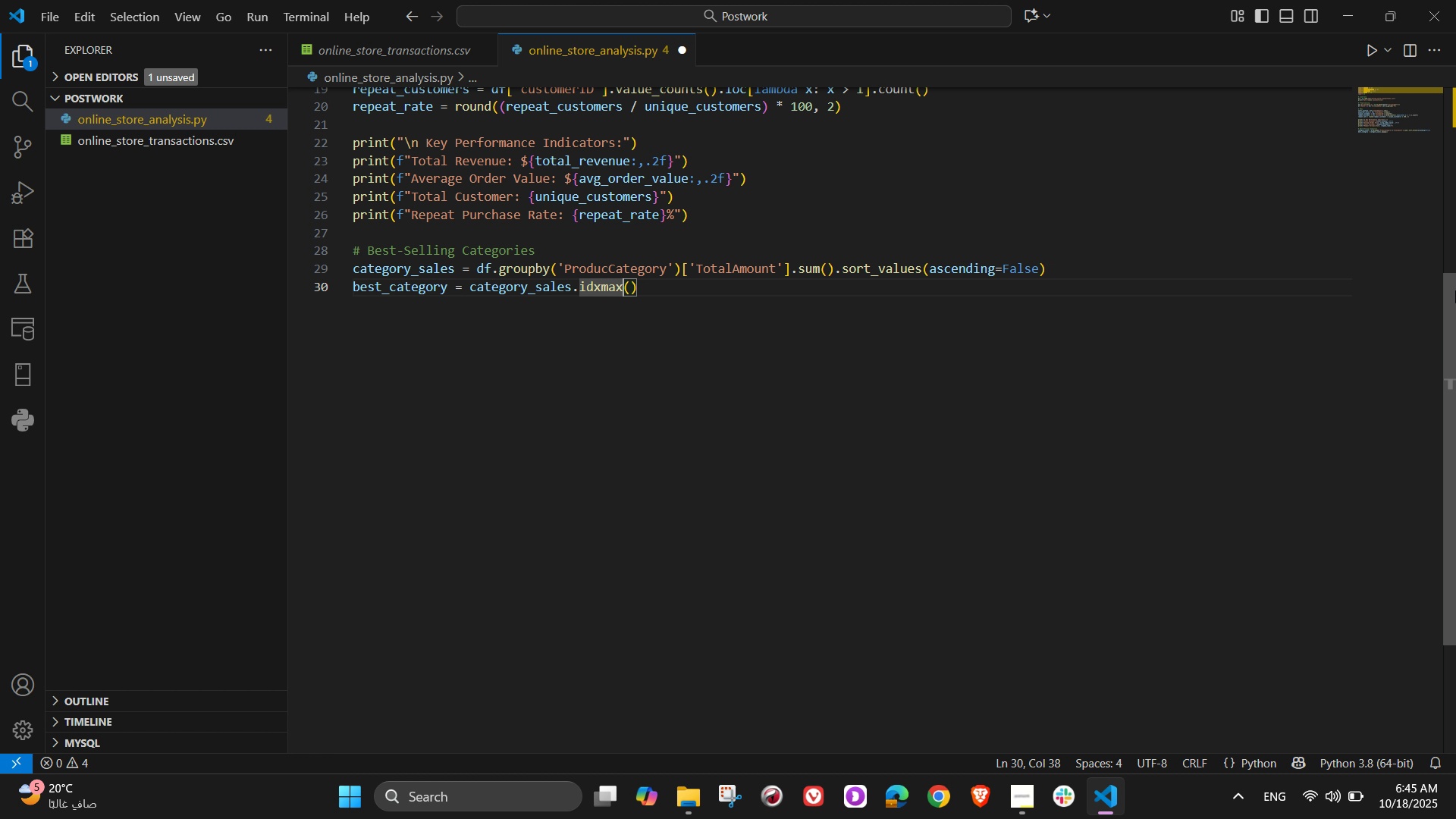 
key(ArrowRight)
 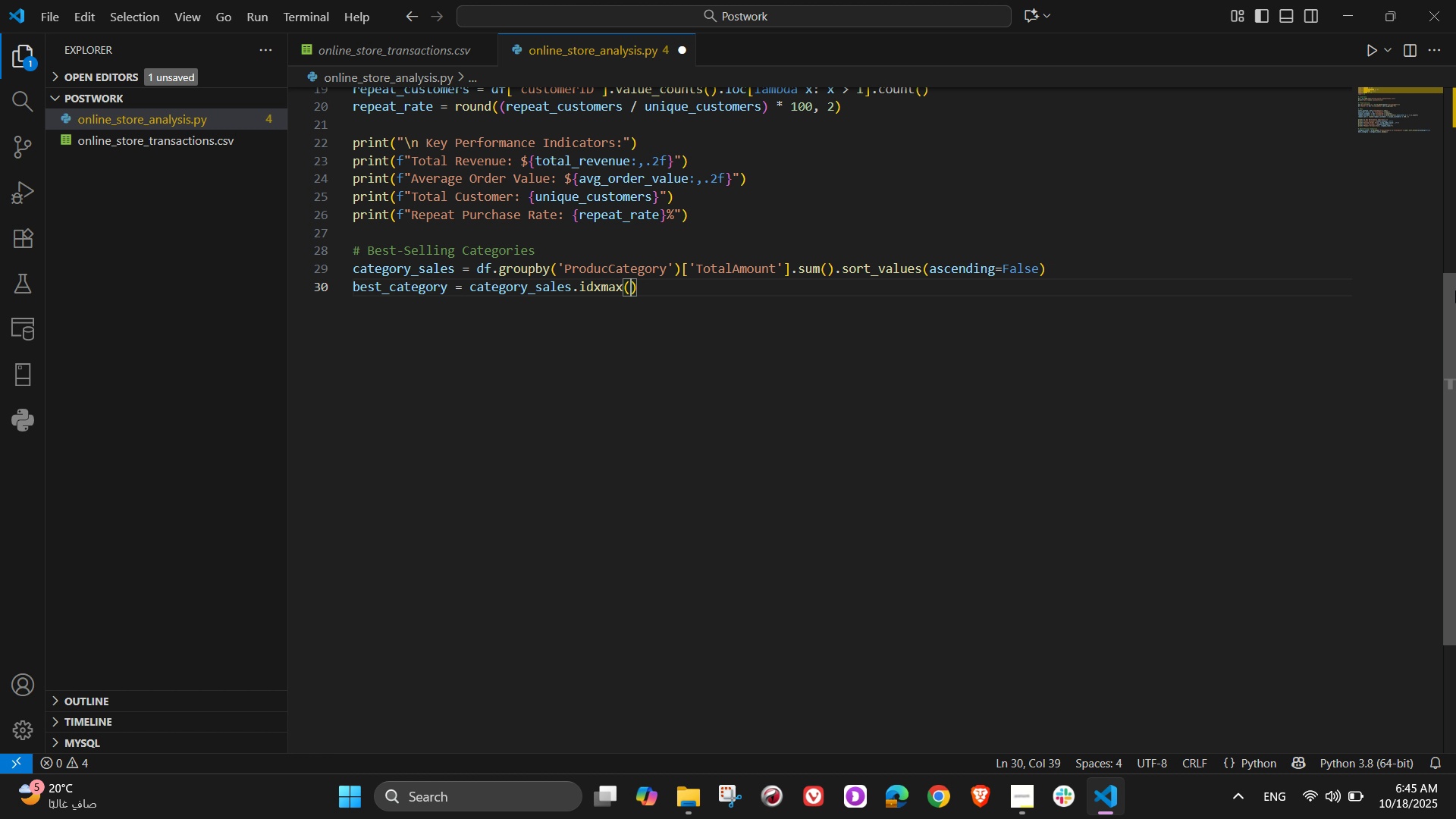 
key(ArrowRight)
 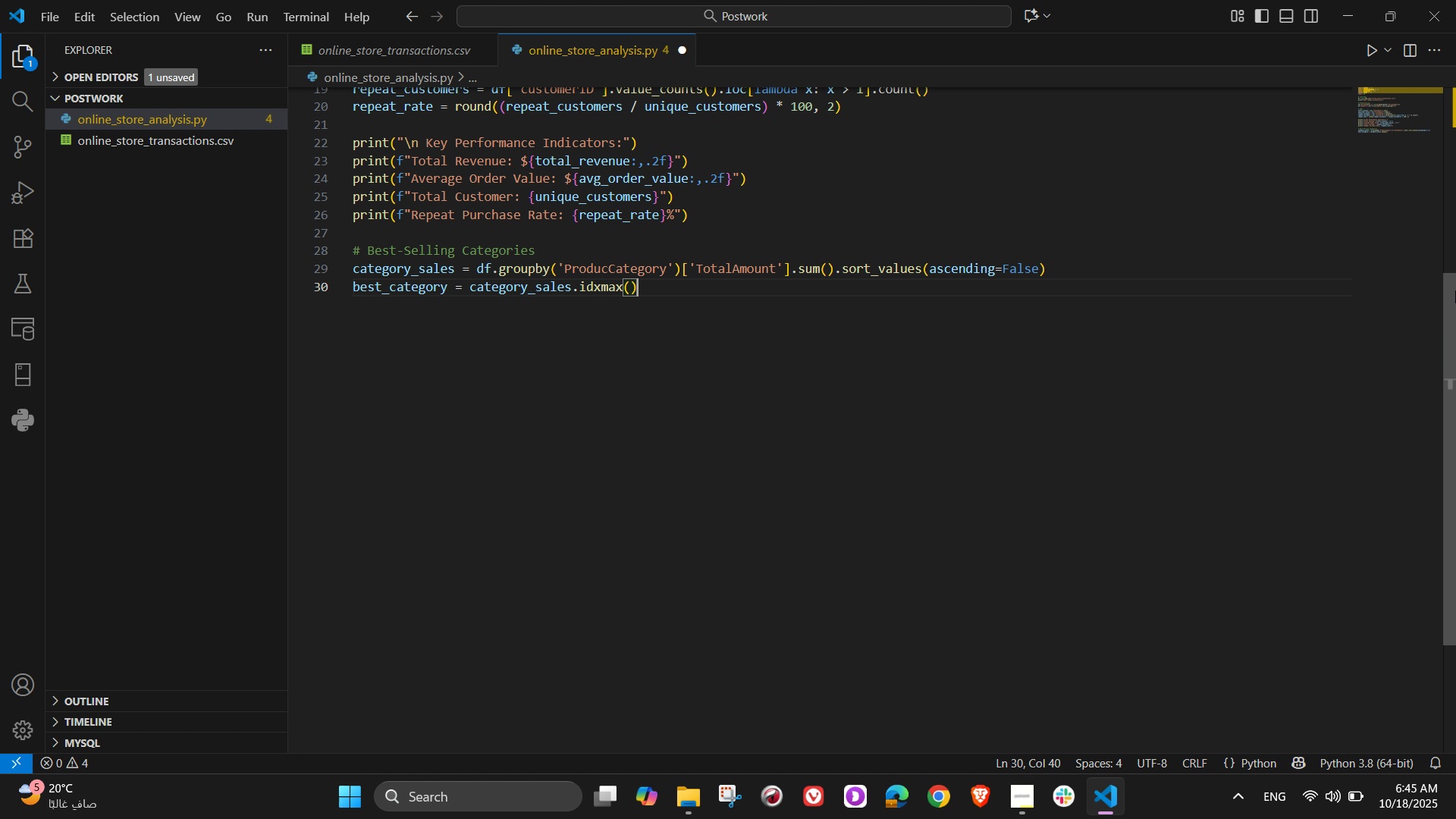 
key(ArrowRight)
 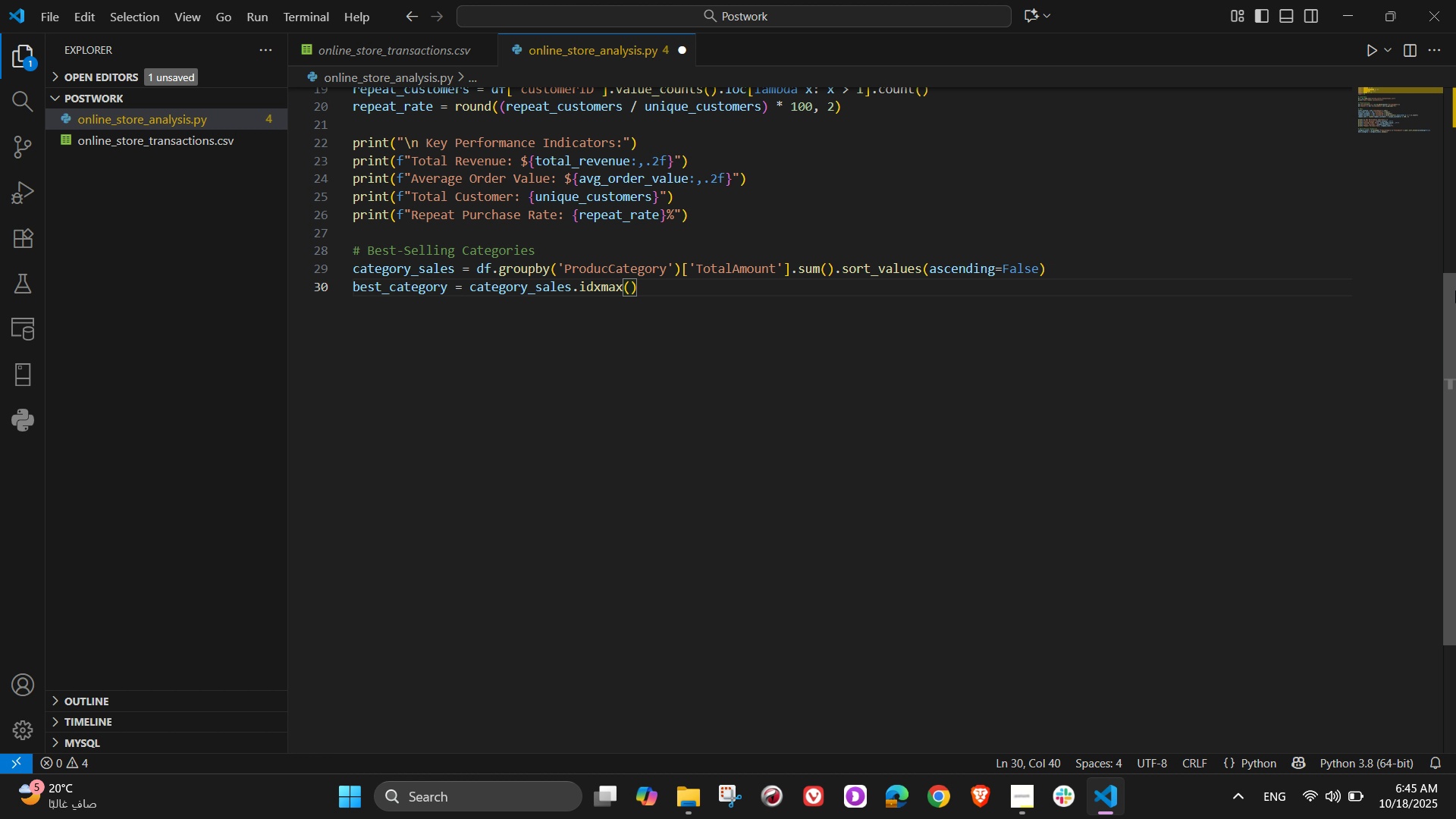 
key(NumpadEnter)
key(NumpadEnter)
type(print)
 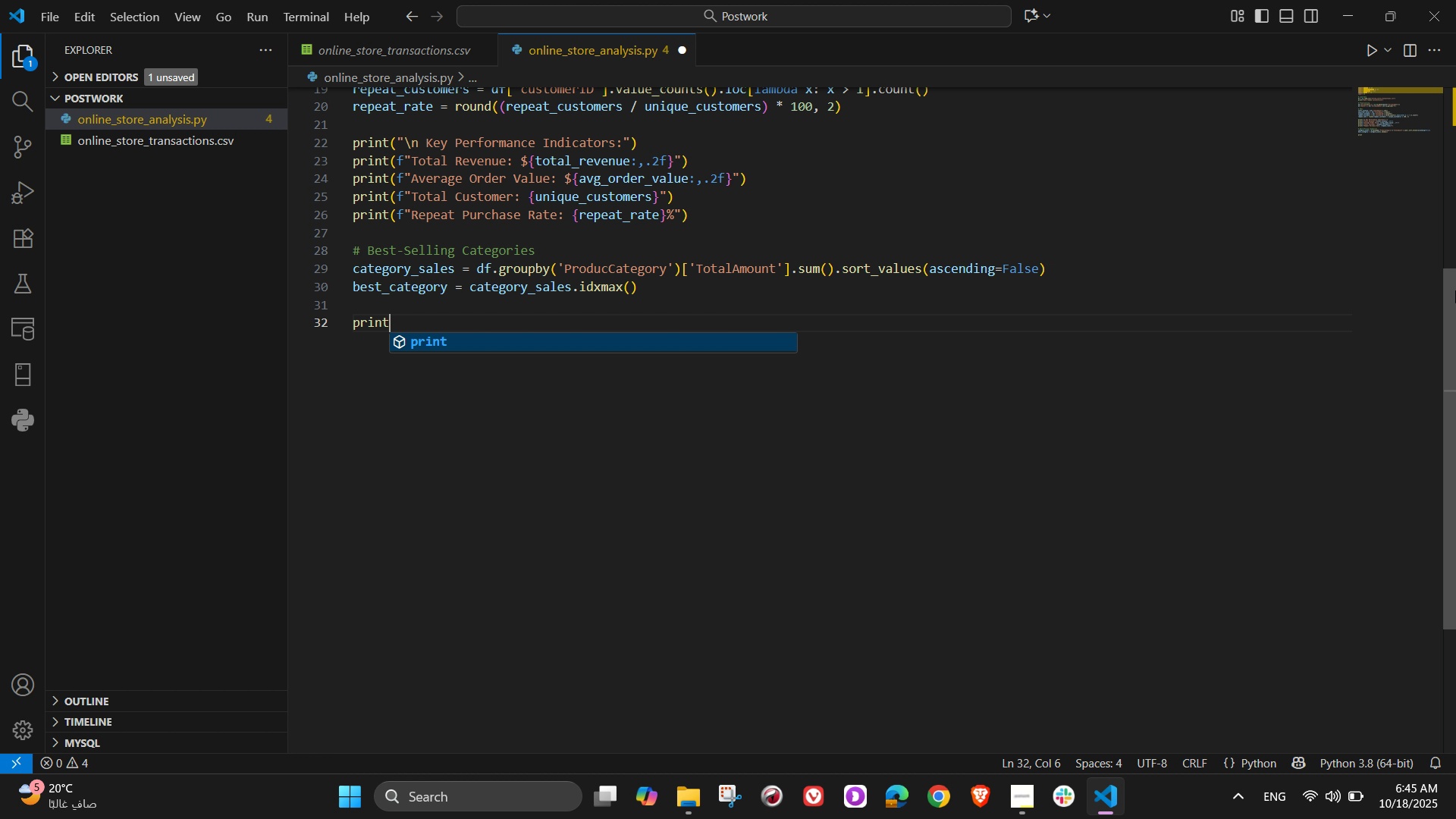 
wait(11.85)
 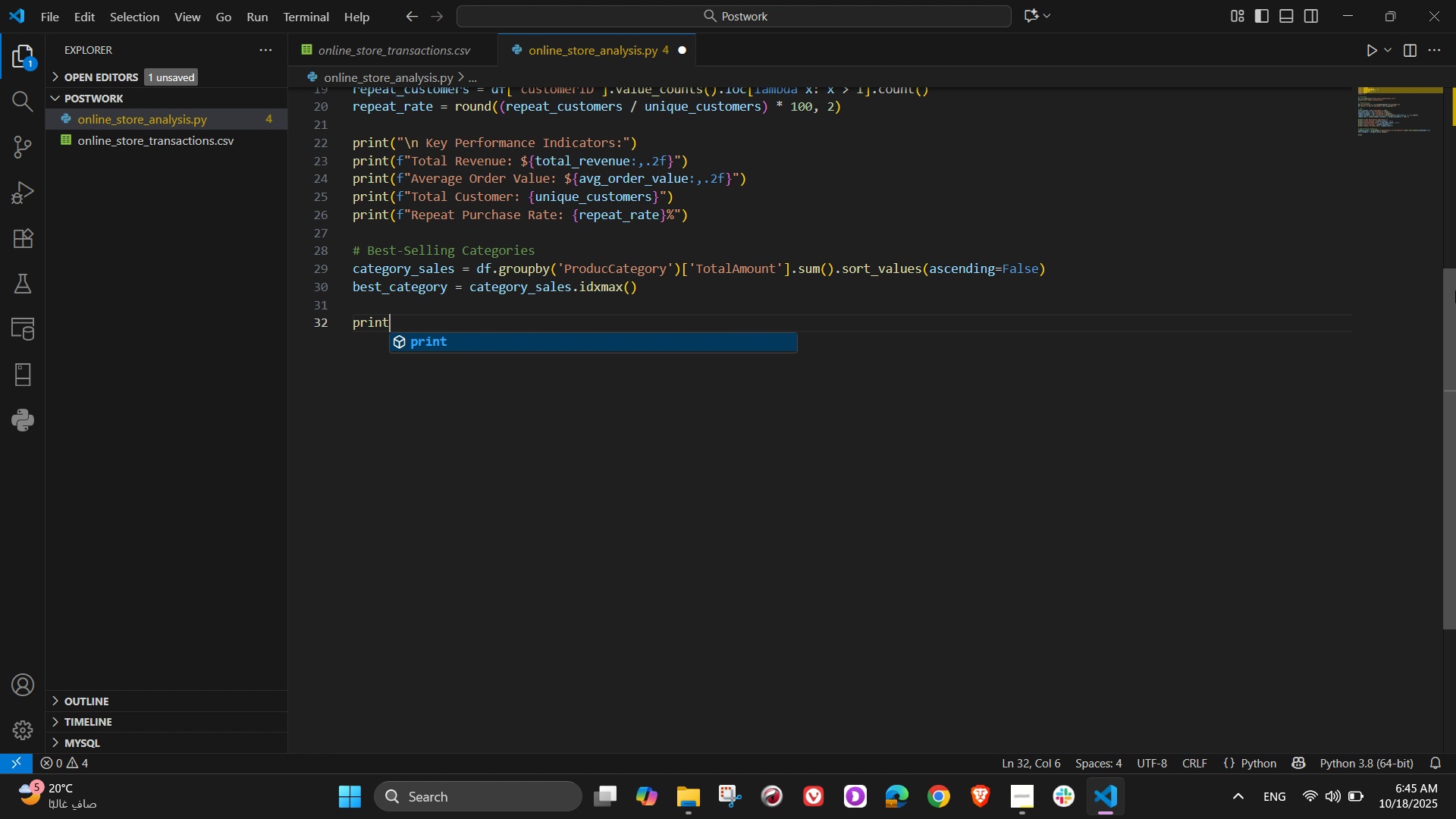 
key(Shift+ShiftLeft)
 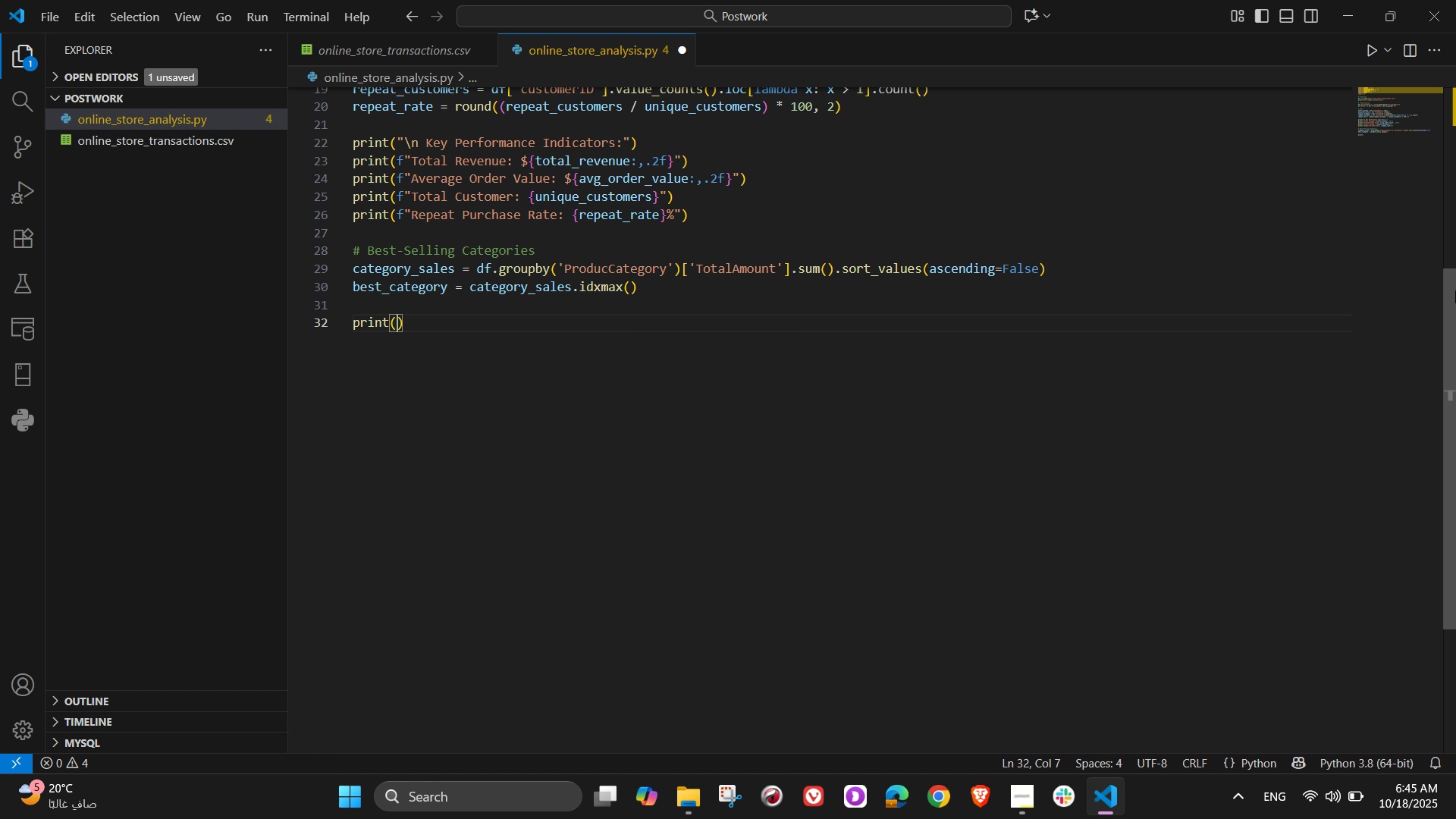 
key(Shift+9)
 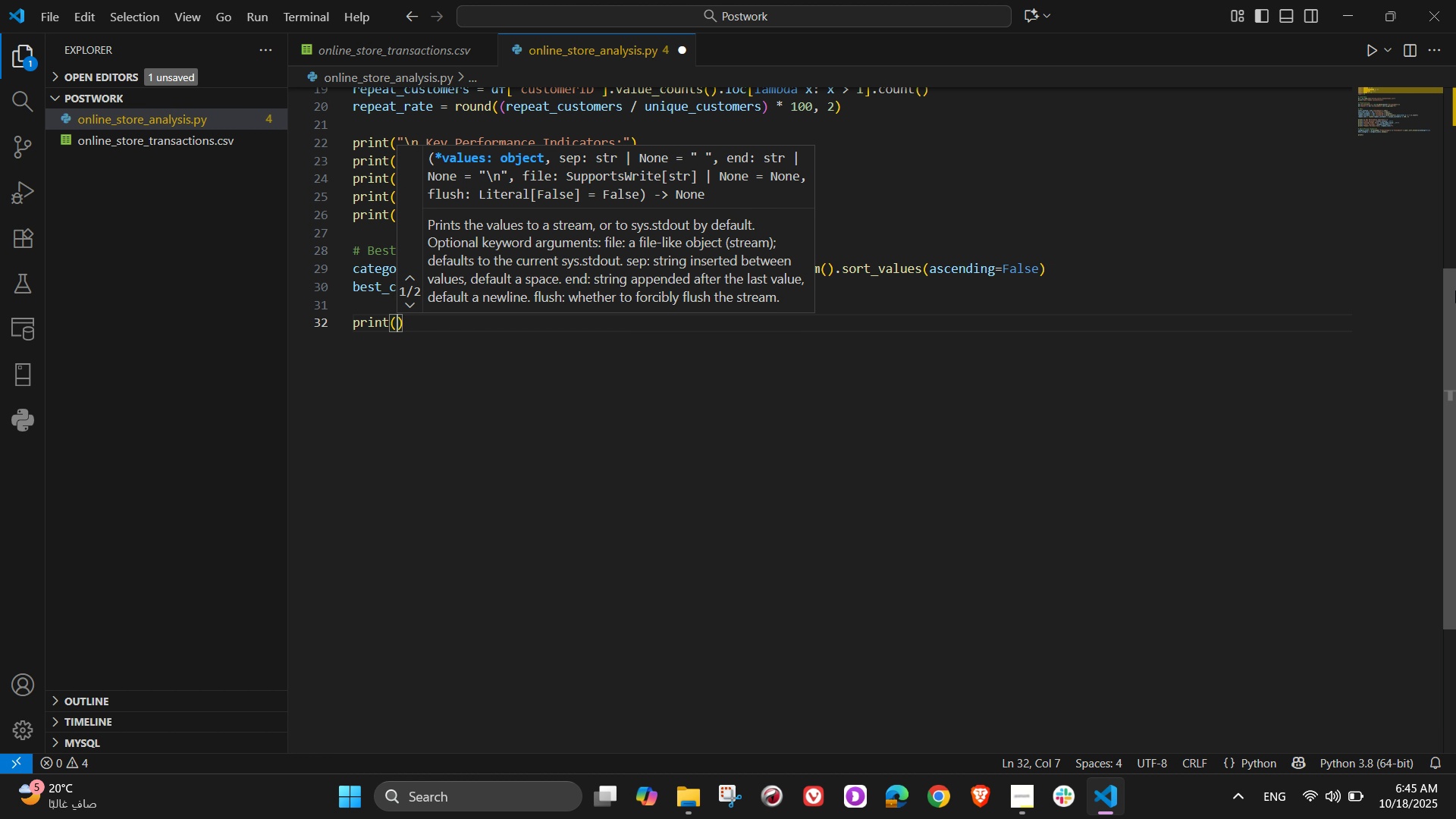 
wait(8.81)
 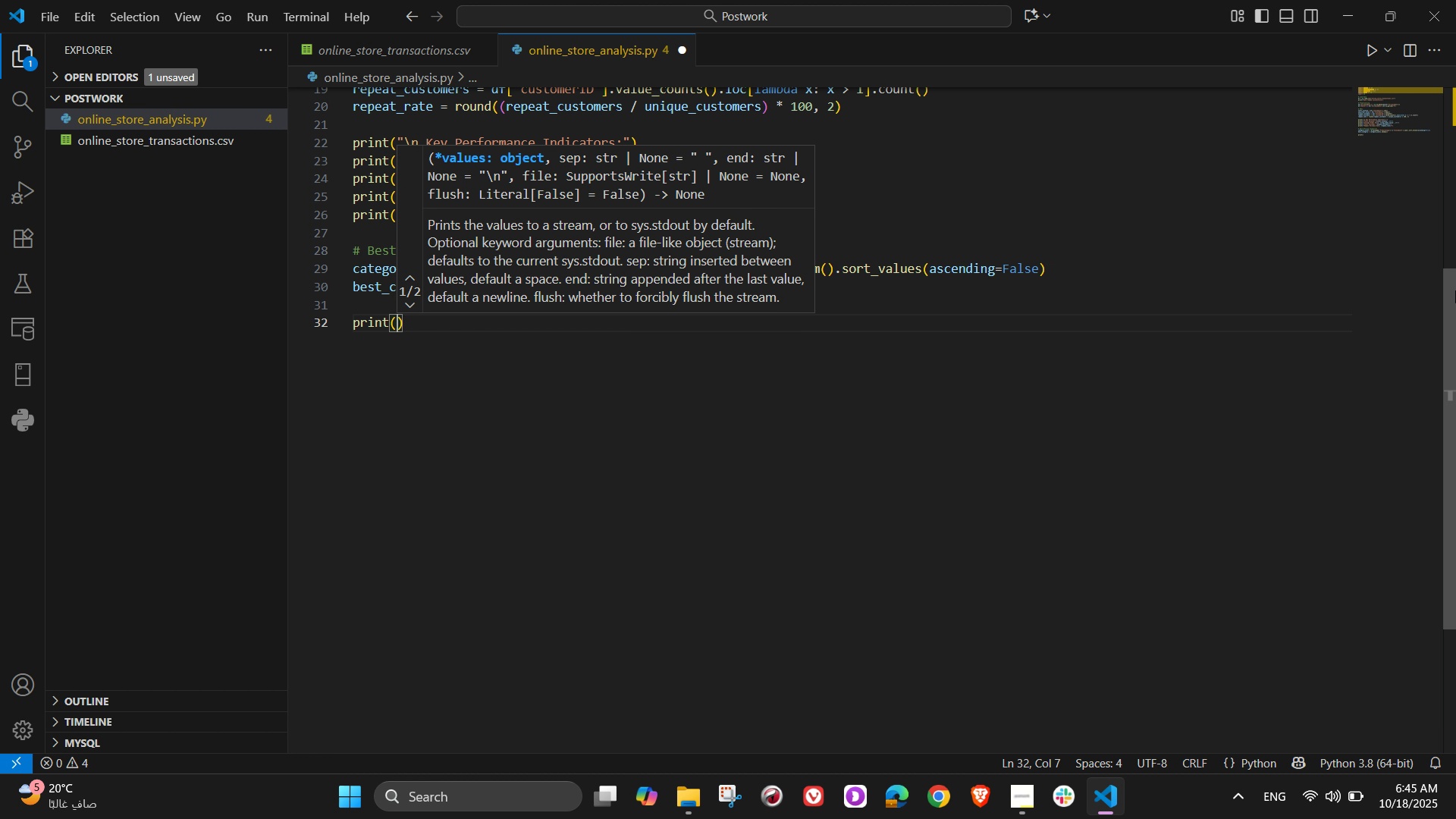 
key(Backslash)
 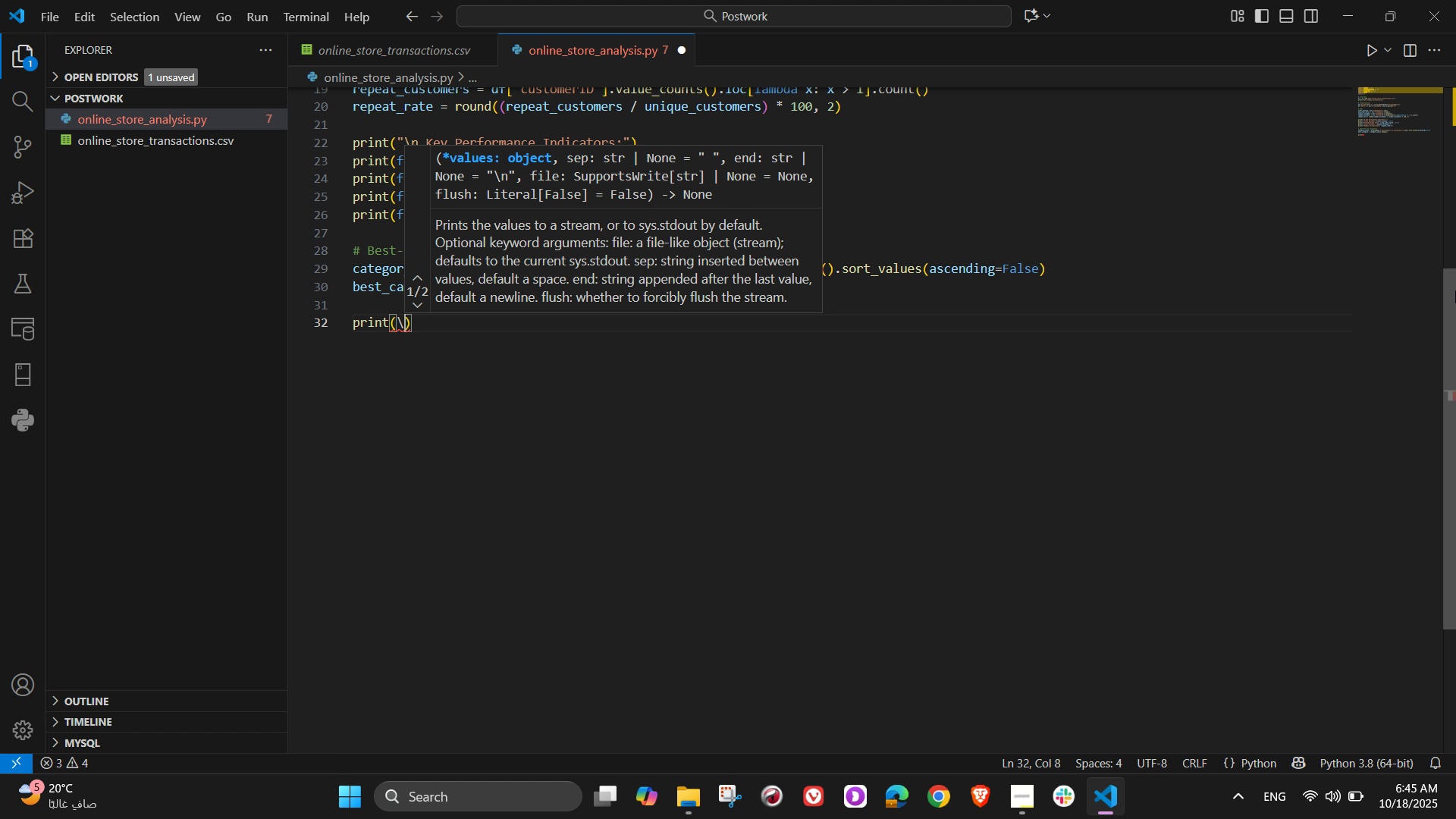 
wait(10.74)
 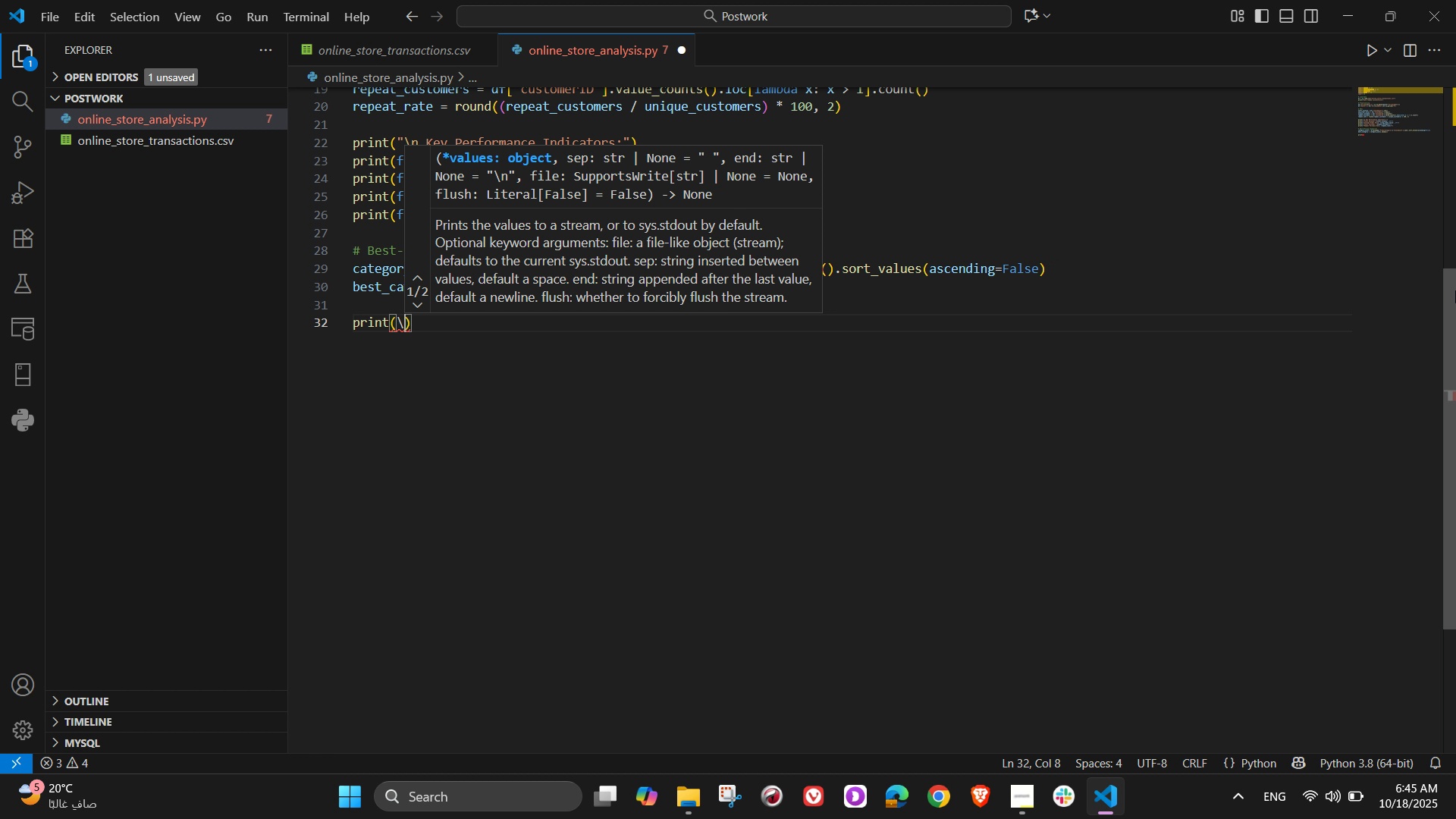 
type(n Best-Selling)
 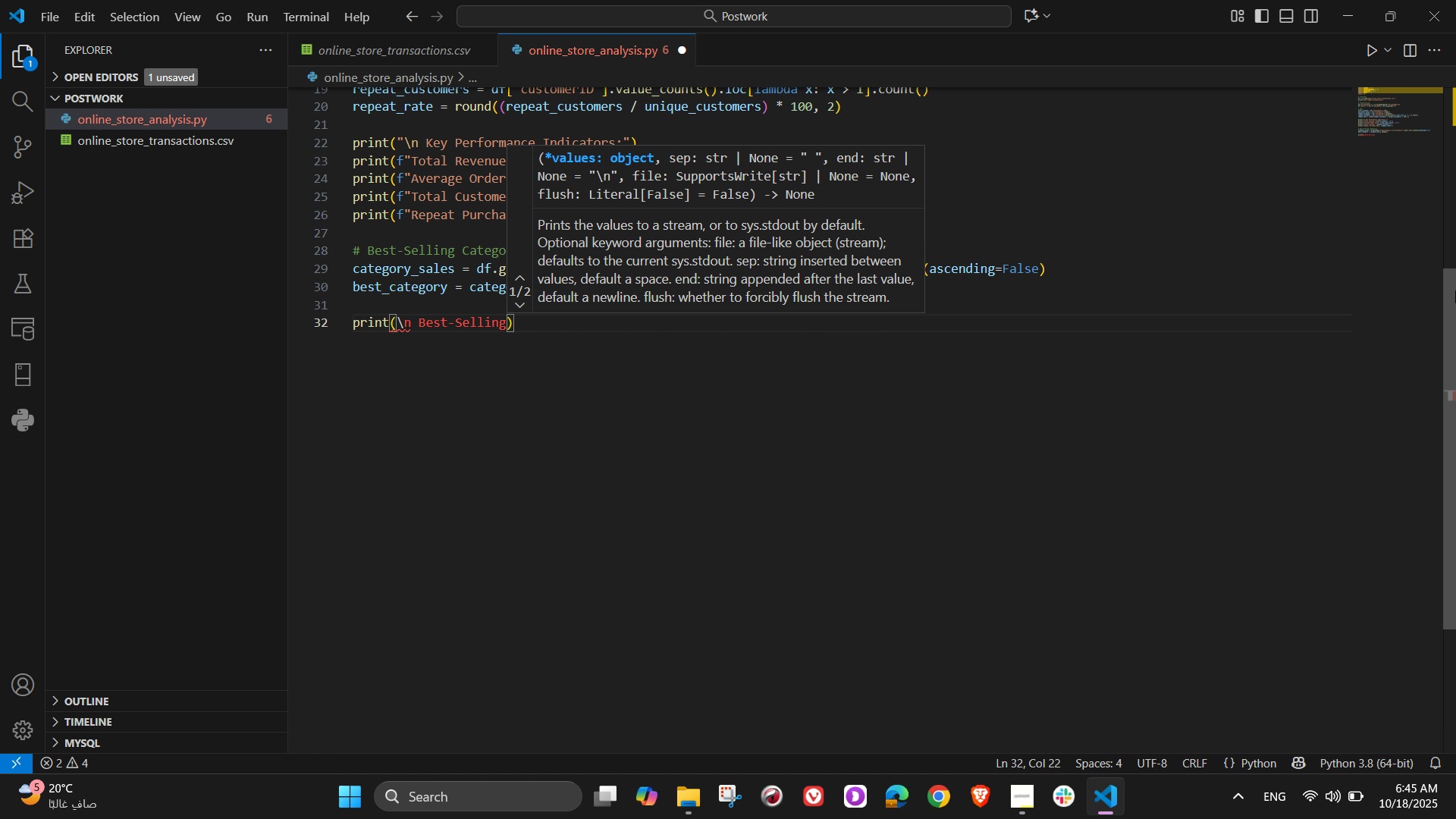 
hold_key(key=Backspace, duration=1.1)
 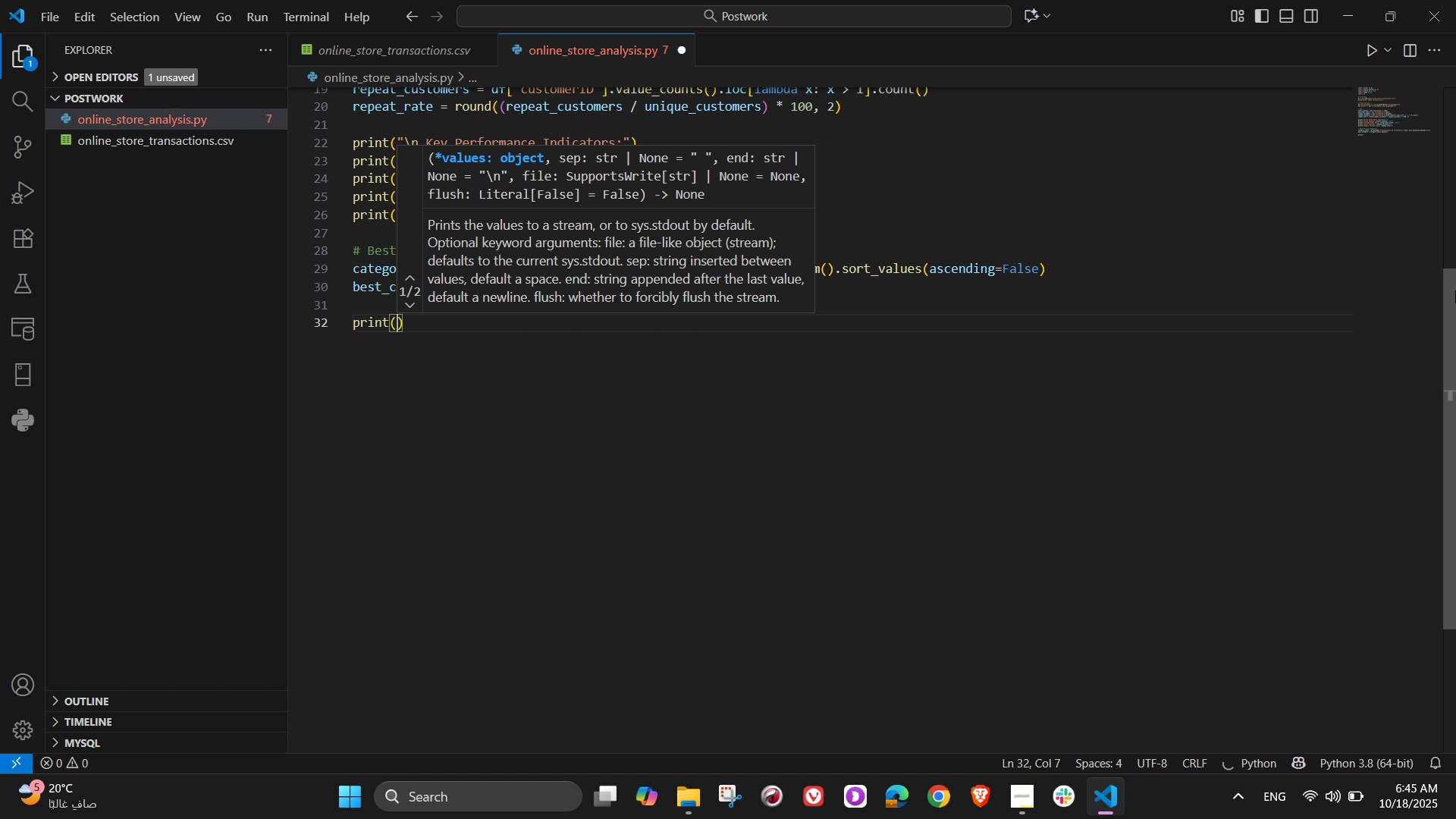 
key(Backspace)
 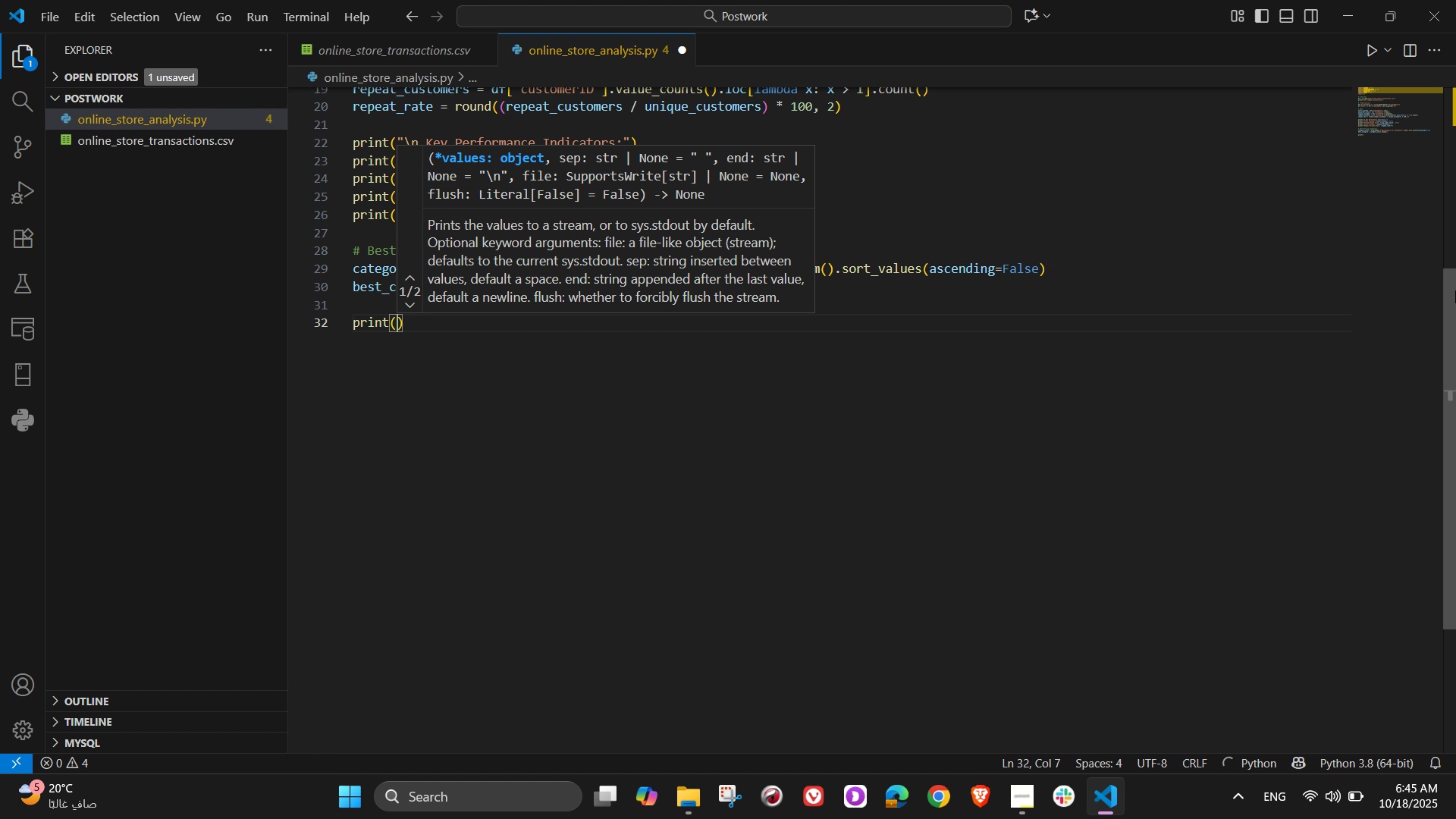 
key(Shift+Quote)
 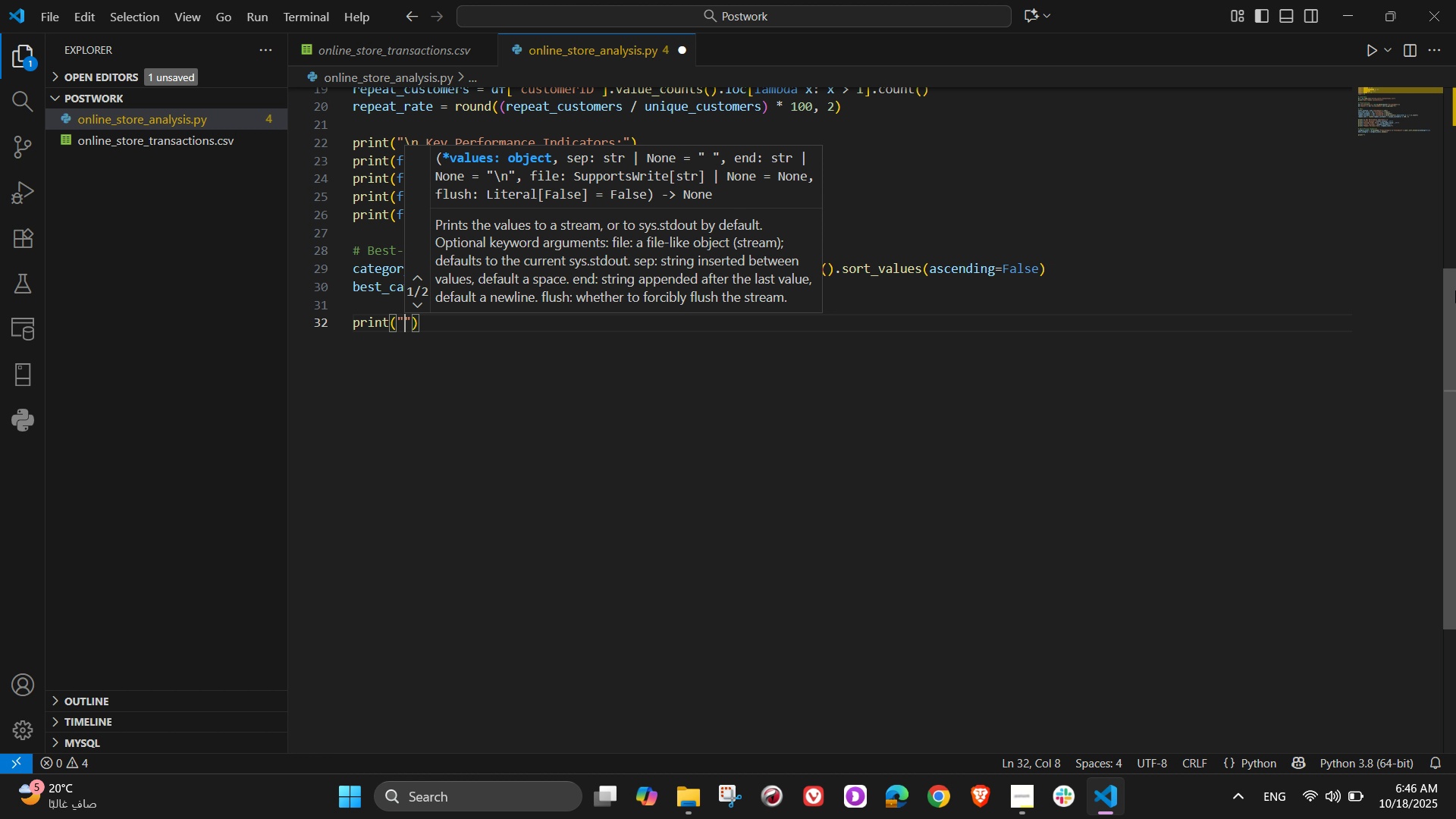 
type(\n Best-Selling)
 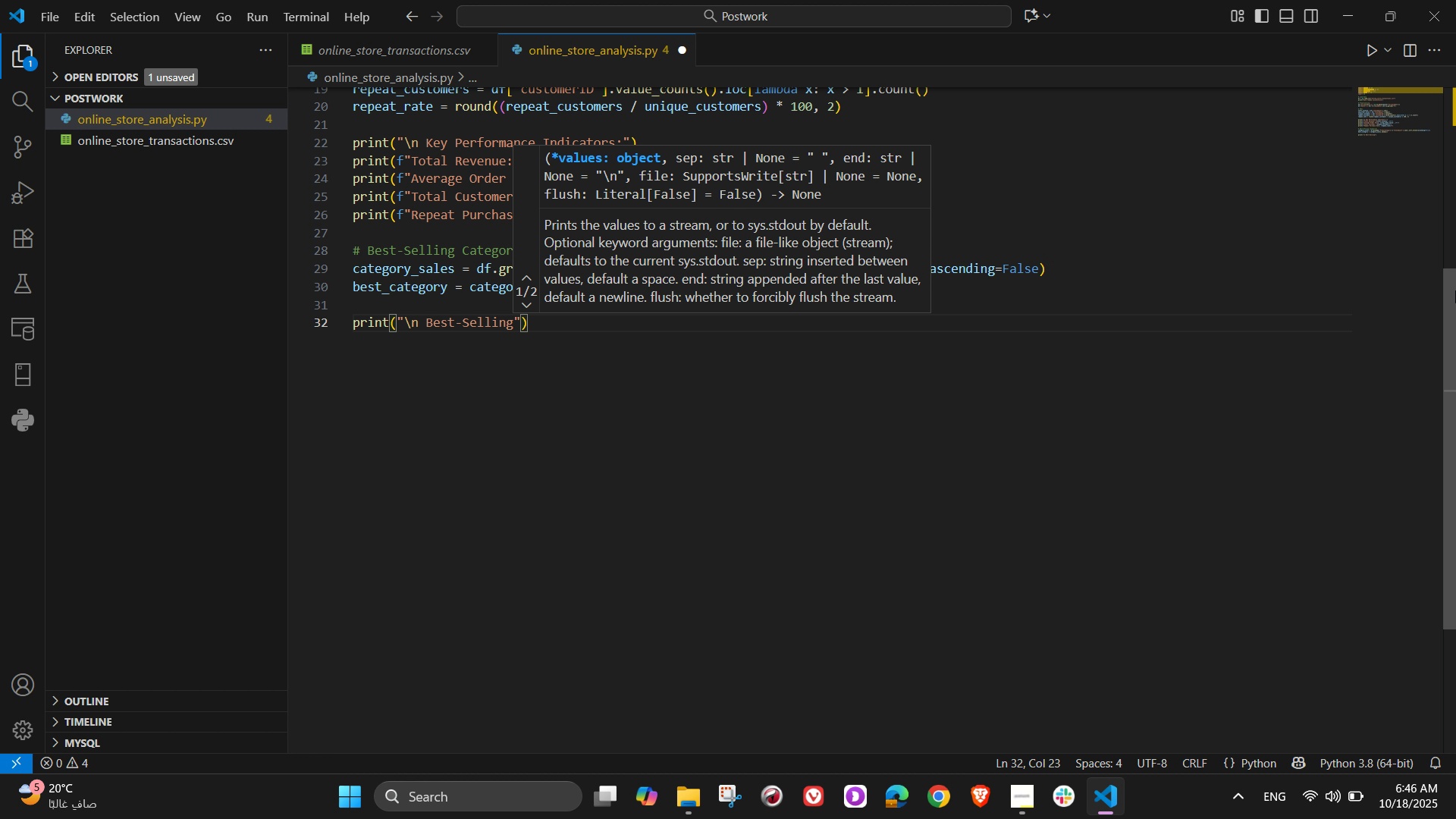 
wait(7.69)
 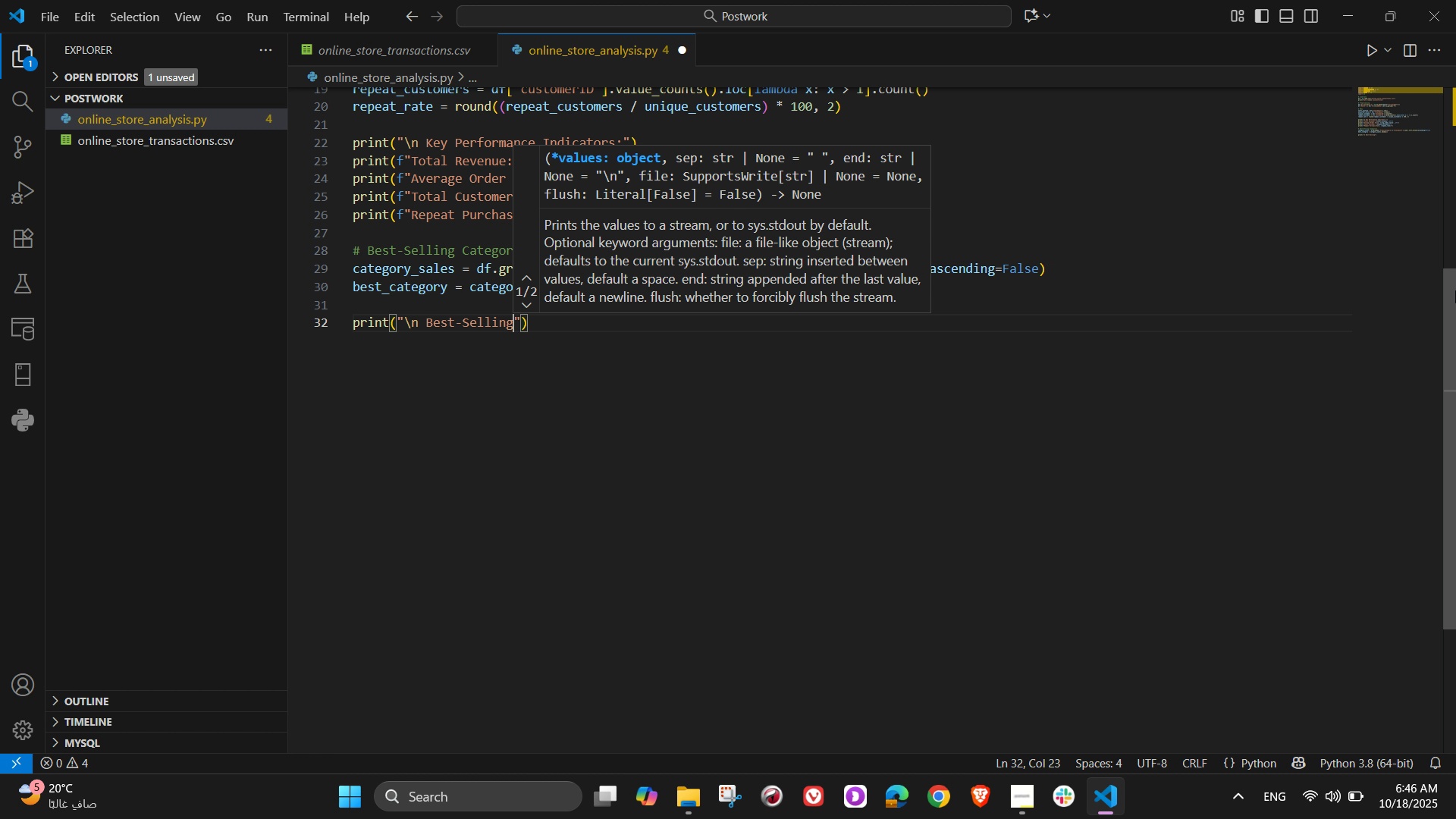 
type( Category)
 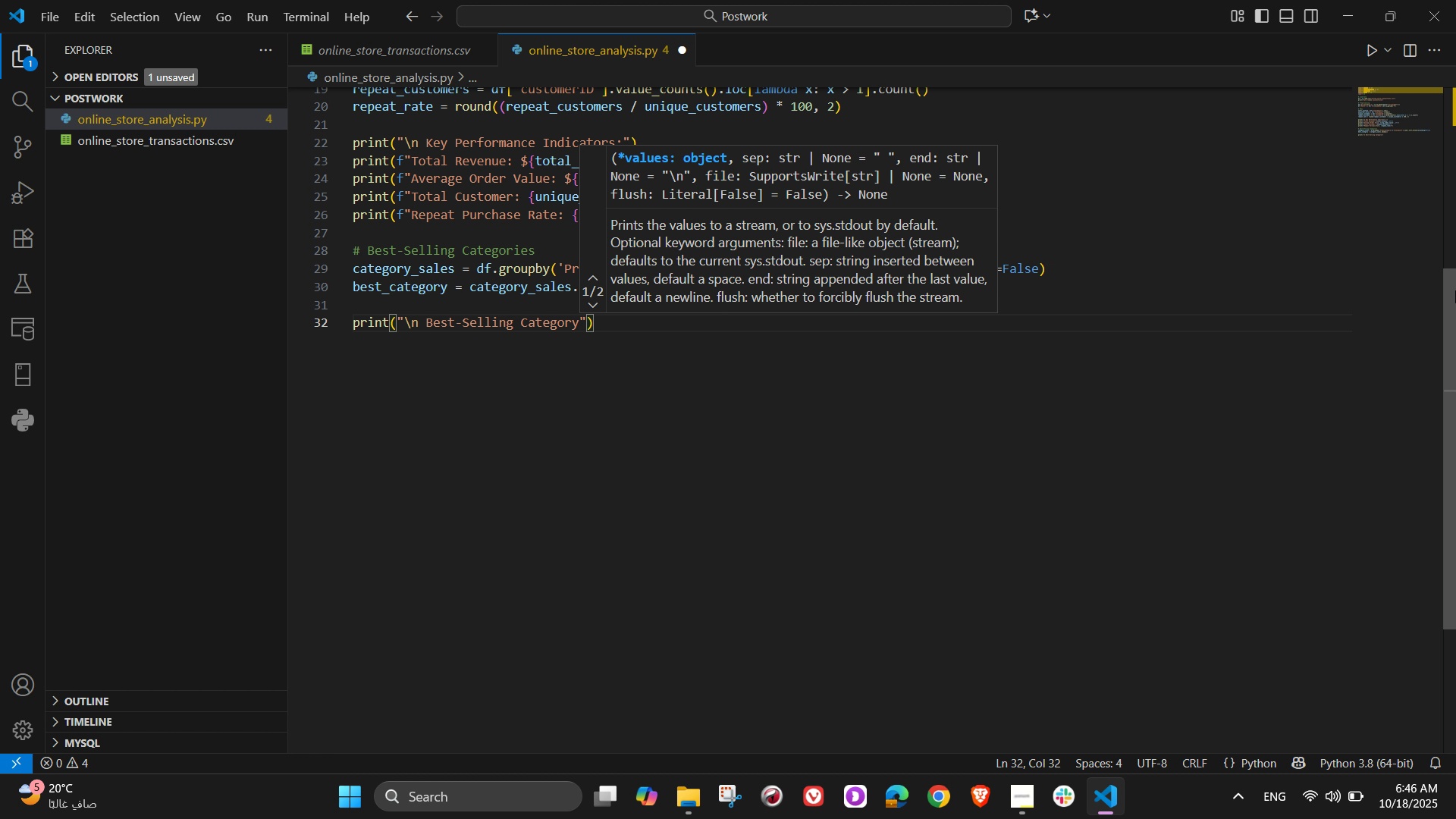 
key(ArrowRight)
 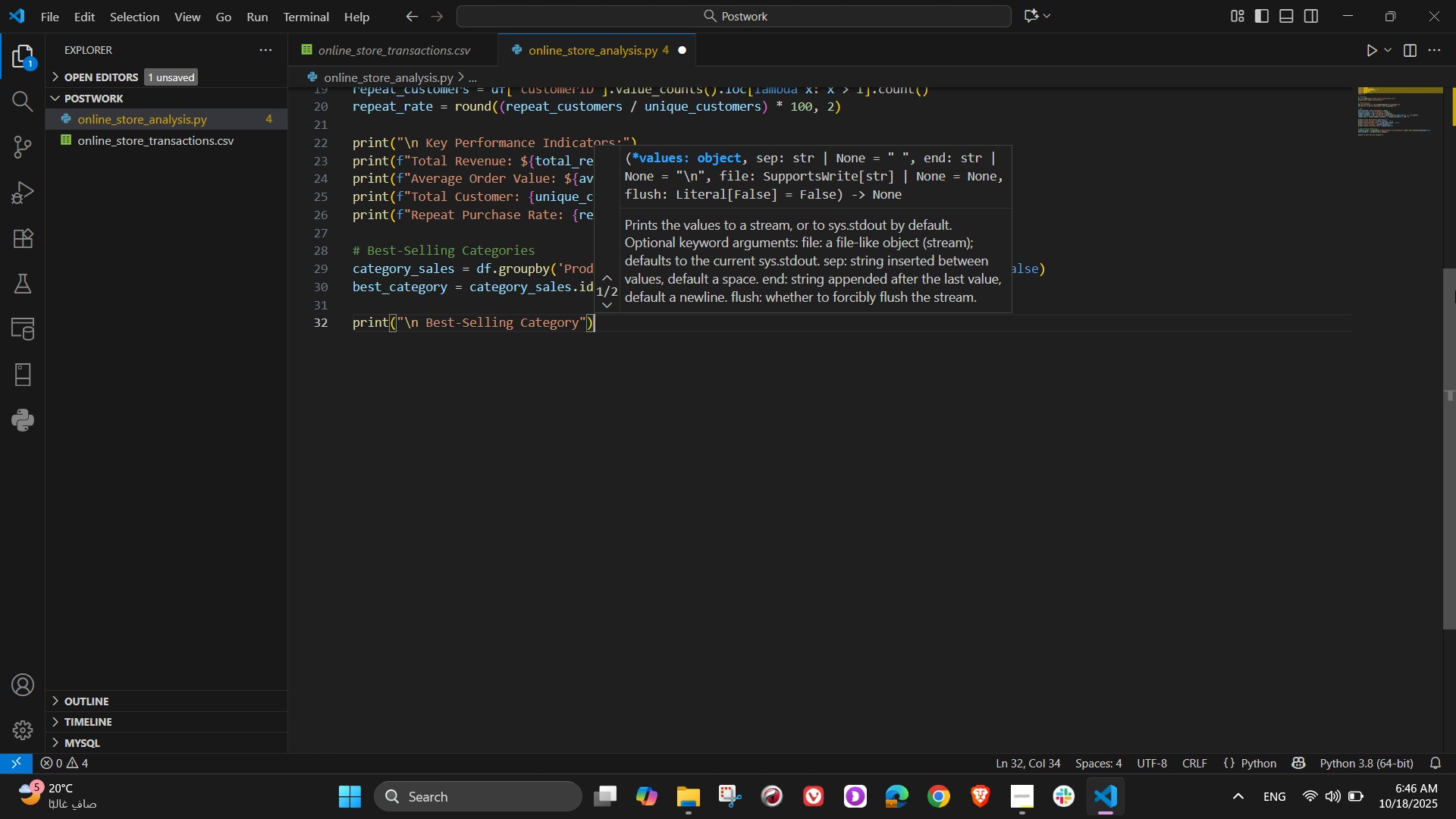 
key(ArrowRight)
 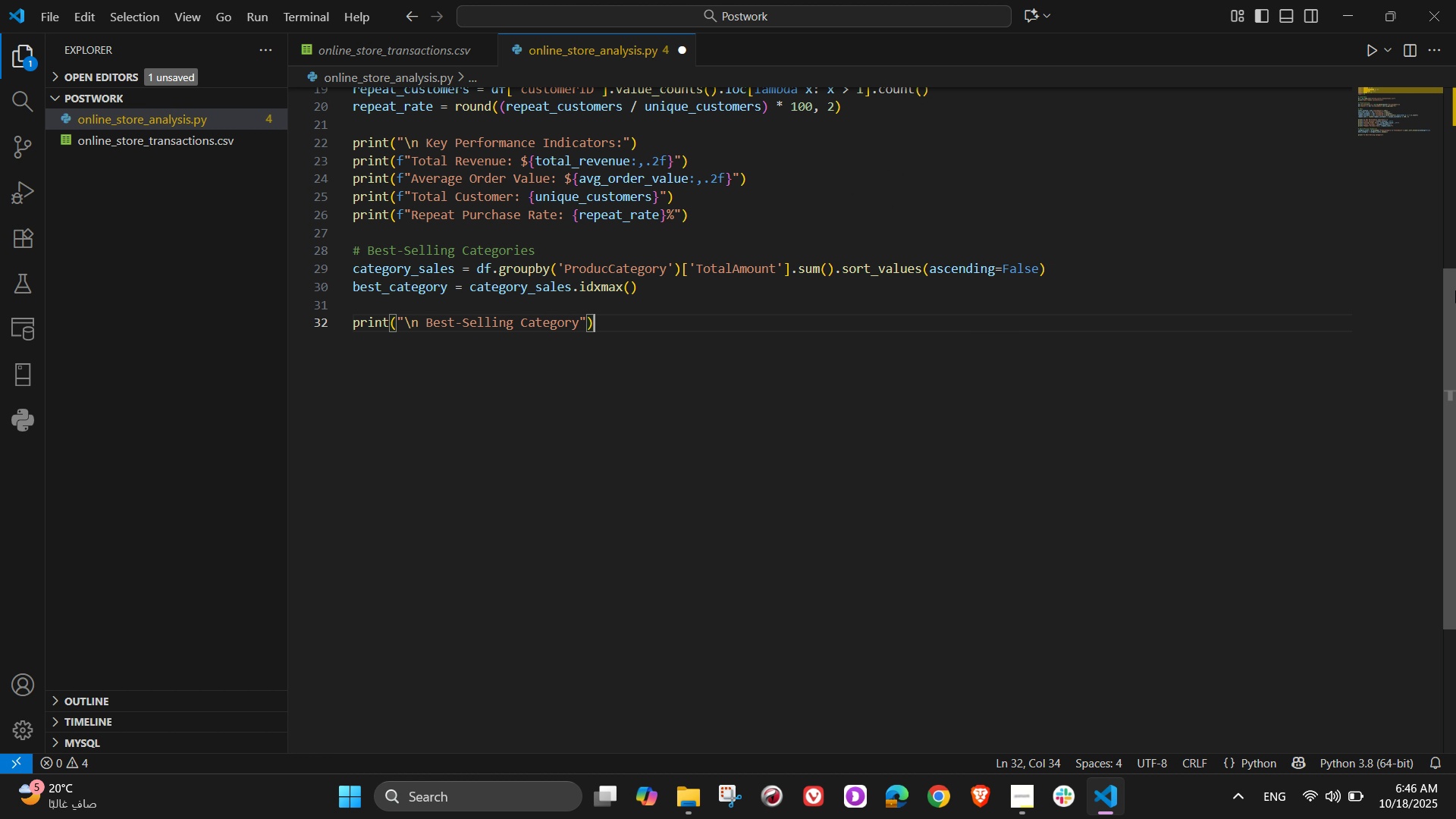 
key(ArrowLeft)
 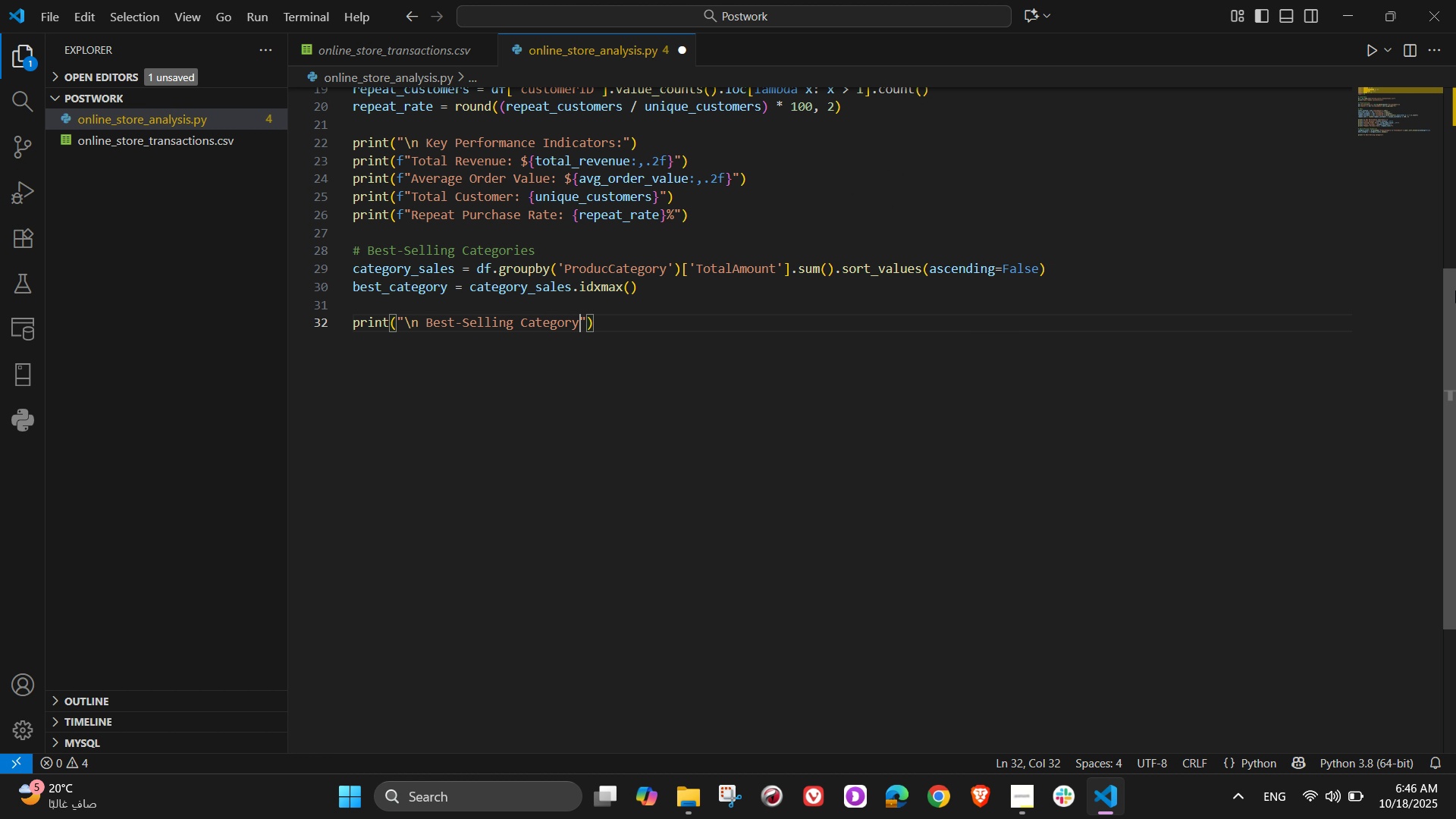 
key(ArrowLeft)
 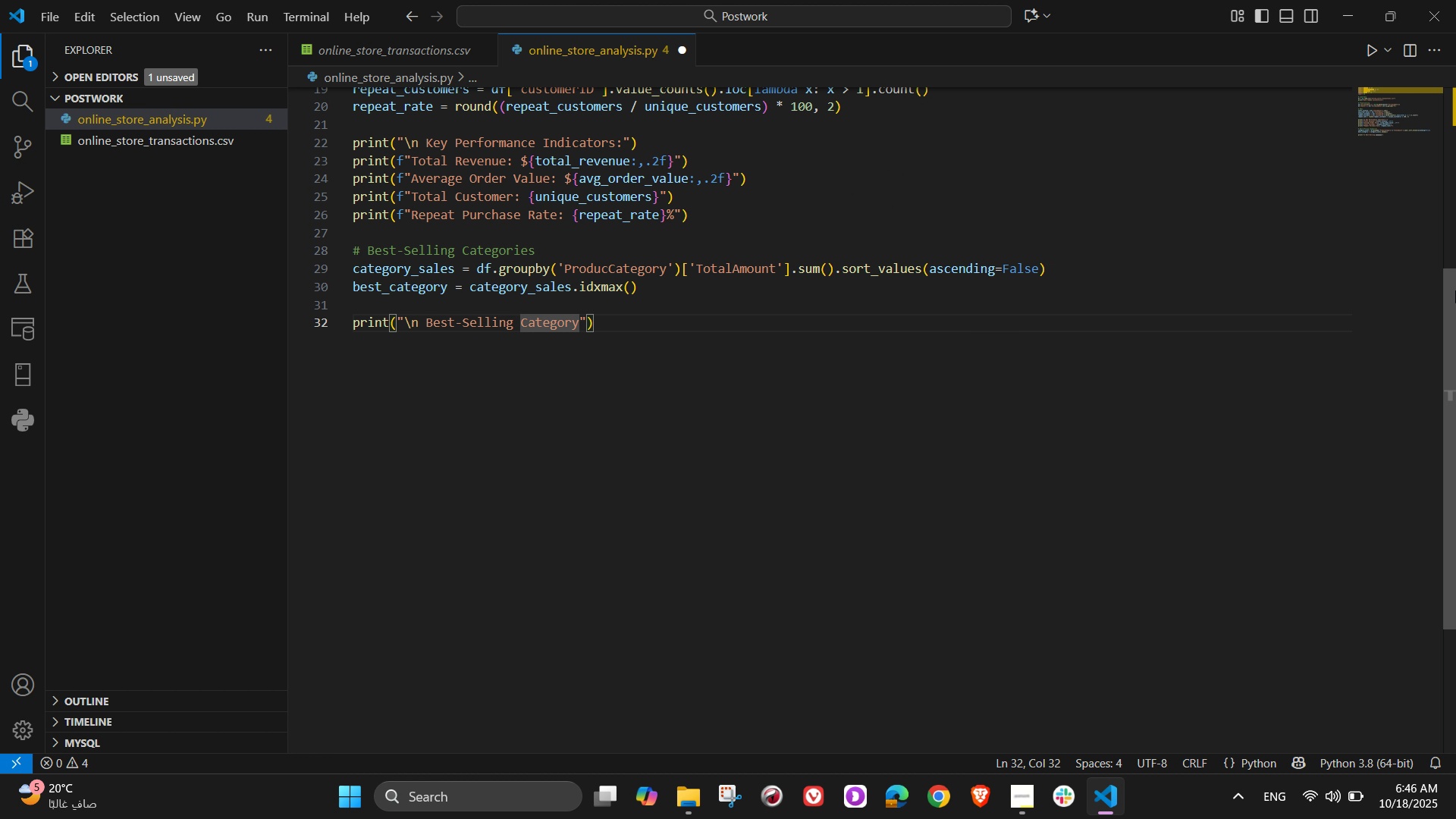 
key(Shift+Semicolon)
 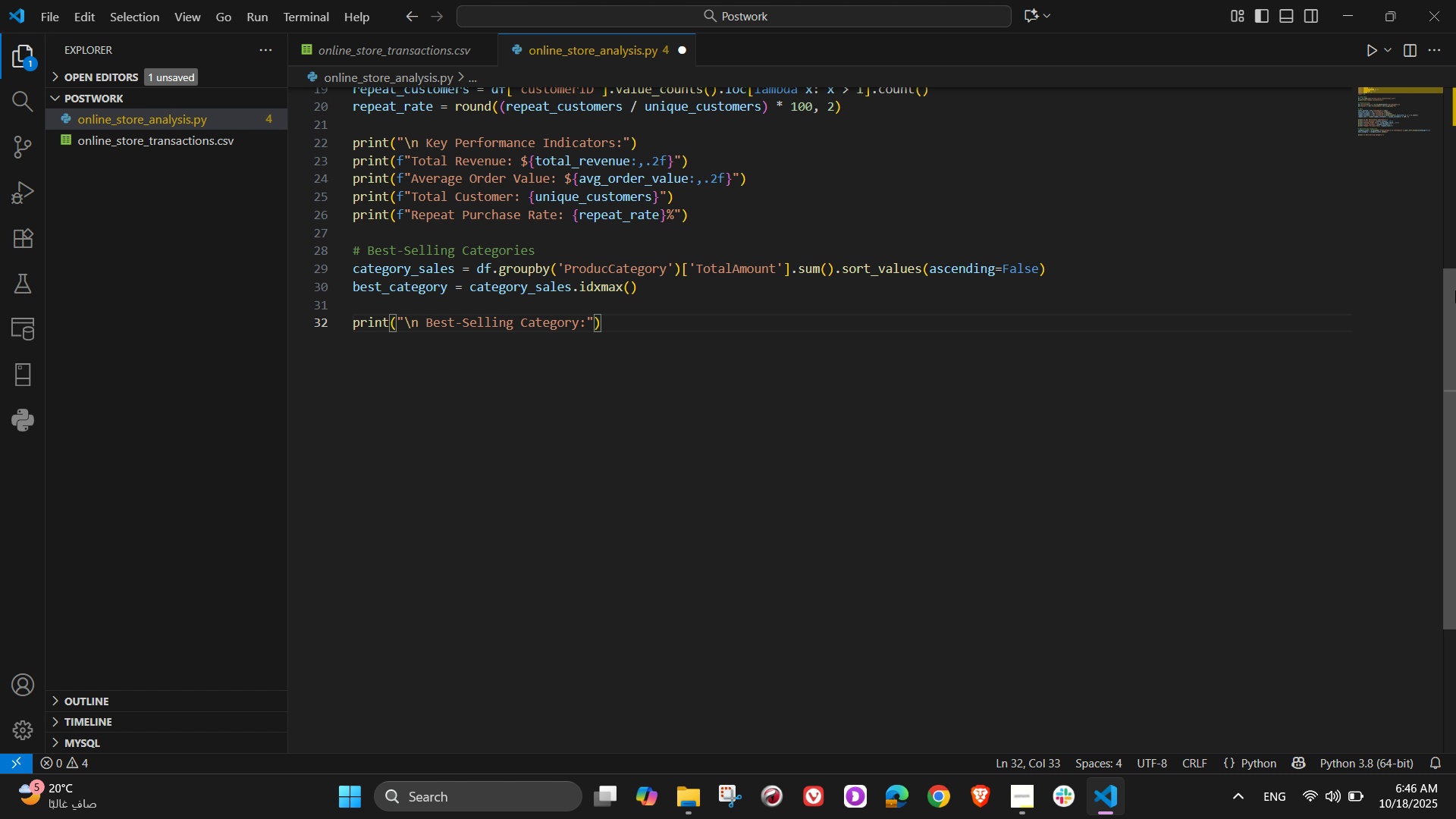 
key(ArrowRight)
 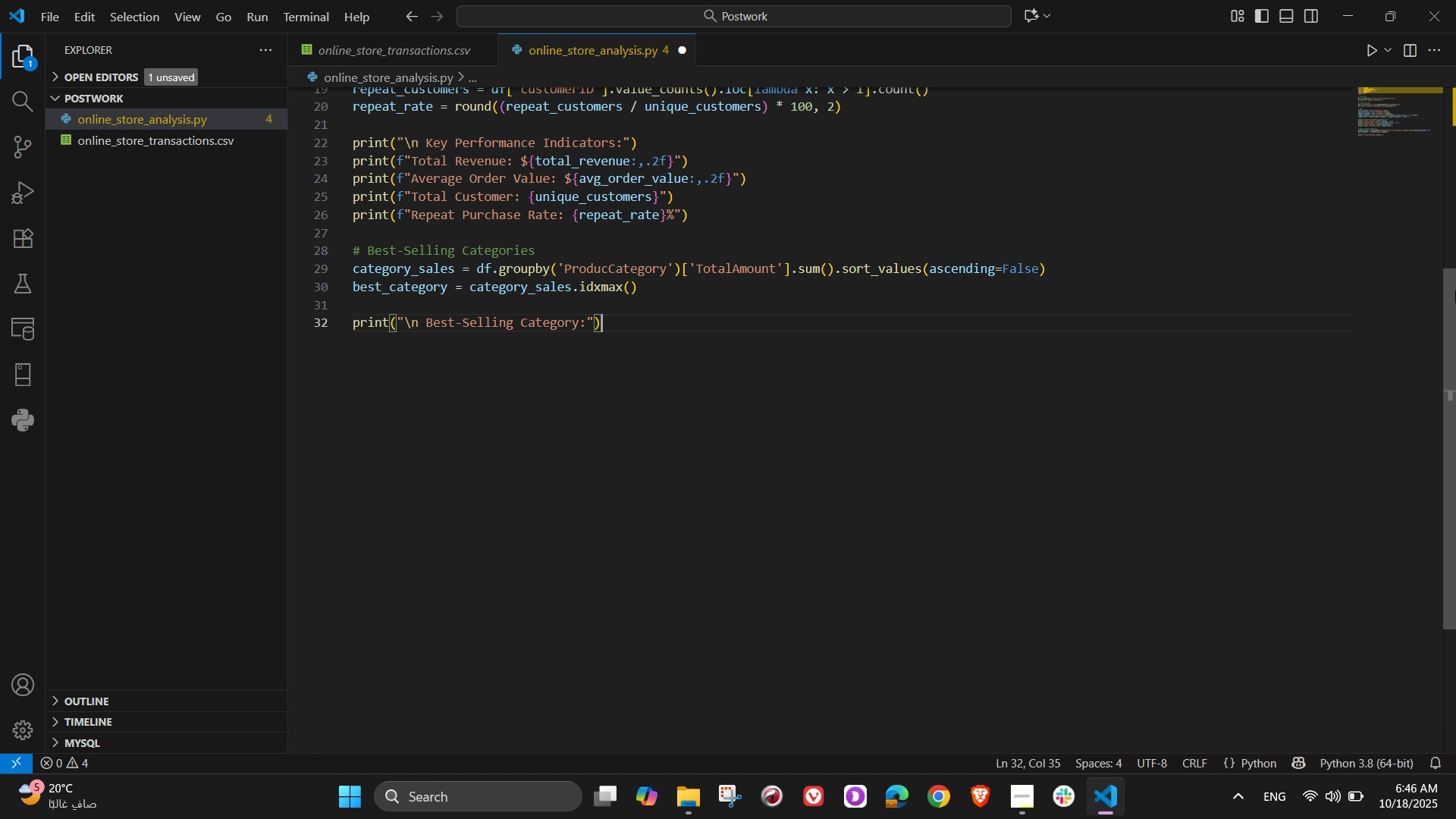 
key(ArrowRight)
 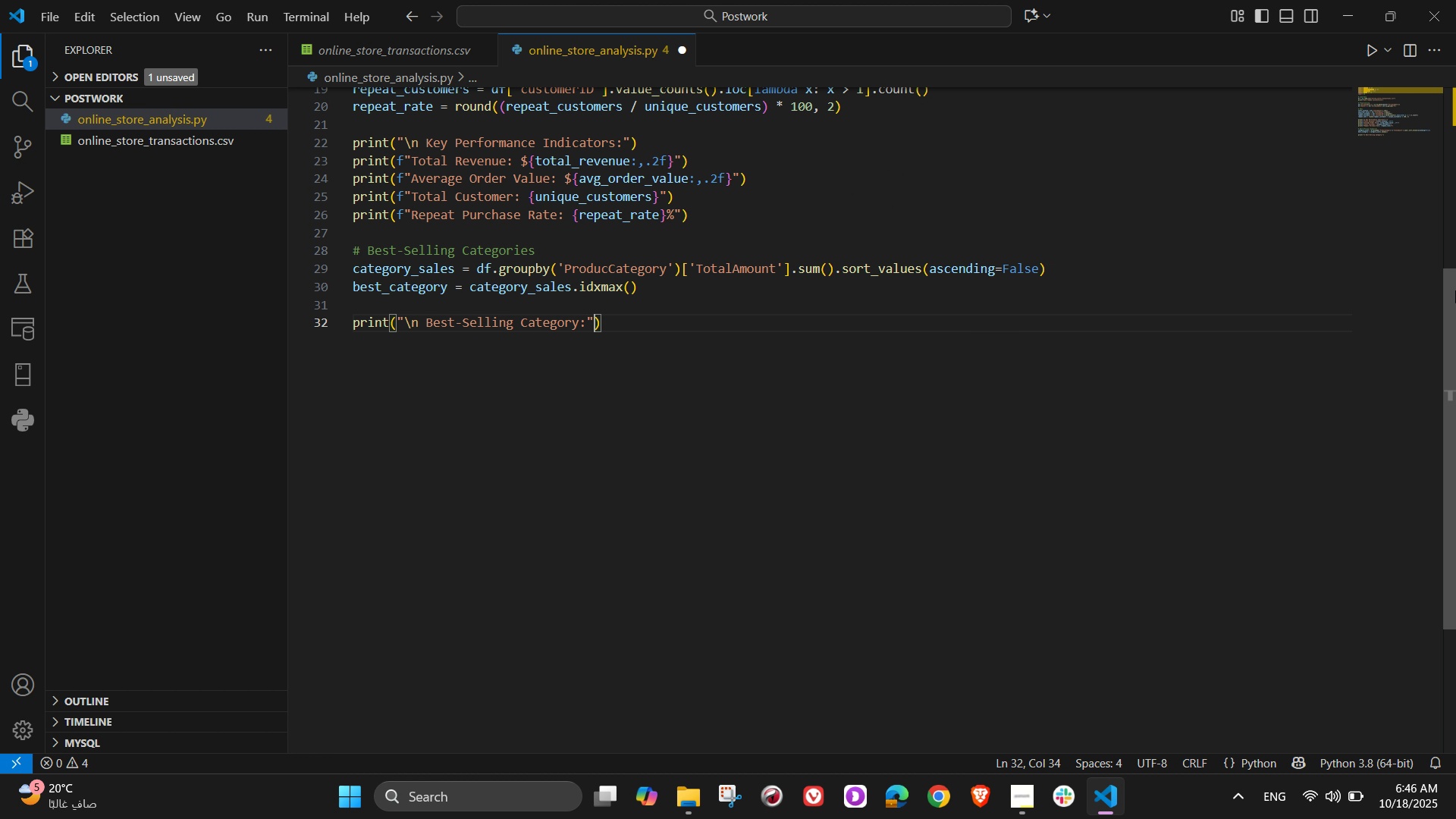 
key(ArrowLeft)
 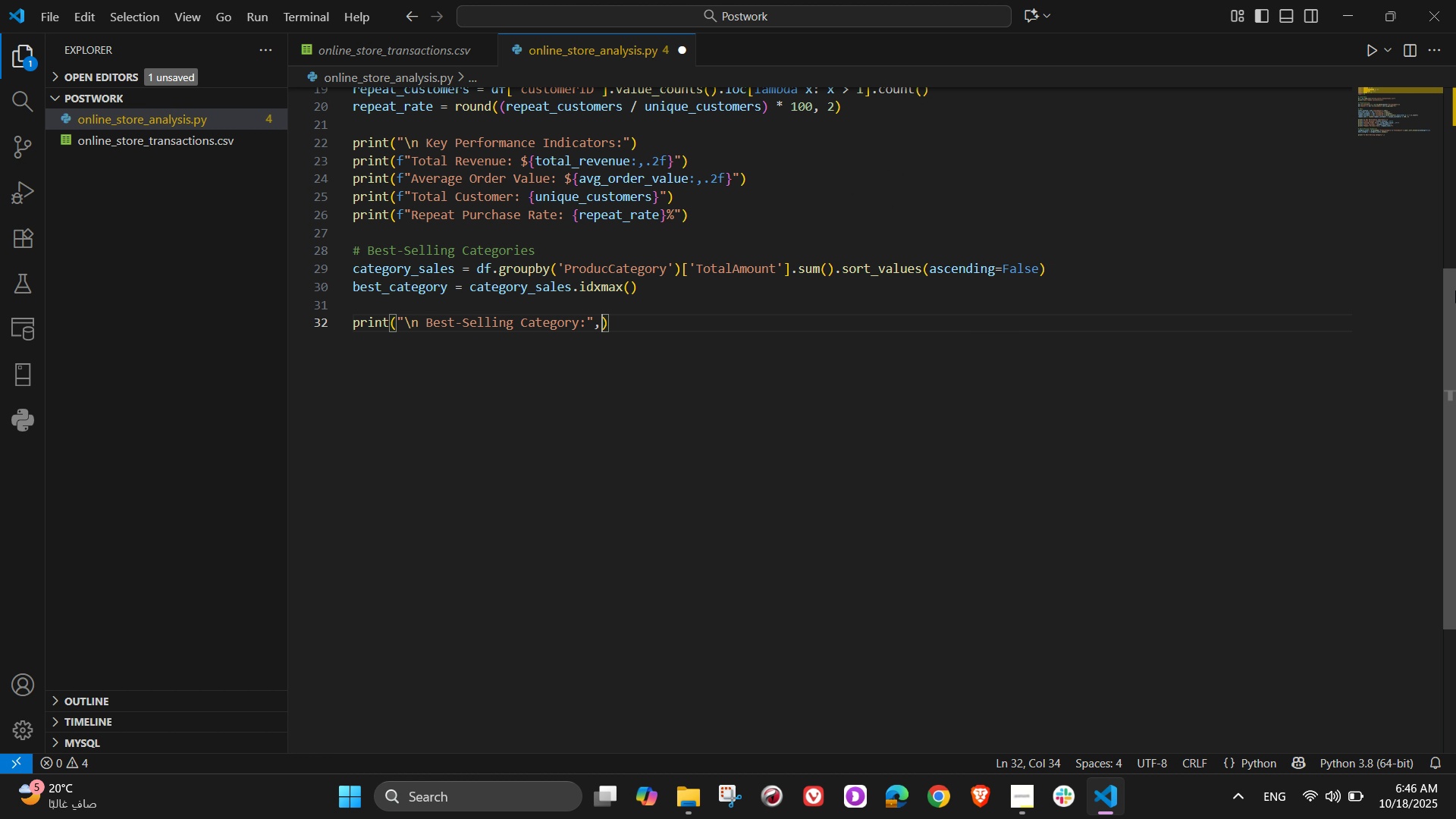 
type(, best_)
key(Tab)
 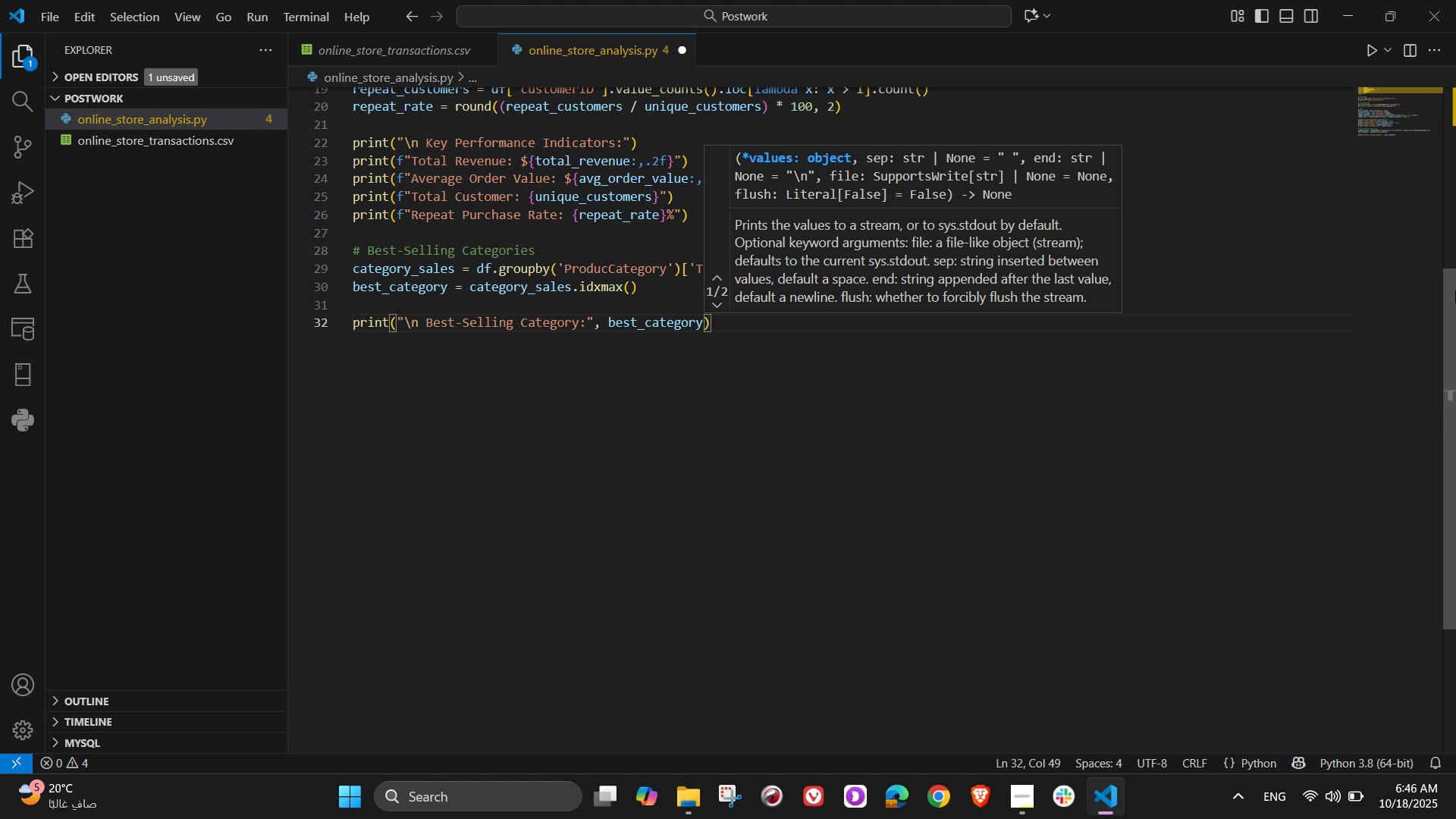 
wait(5.19)
 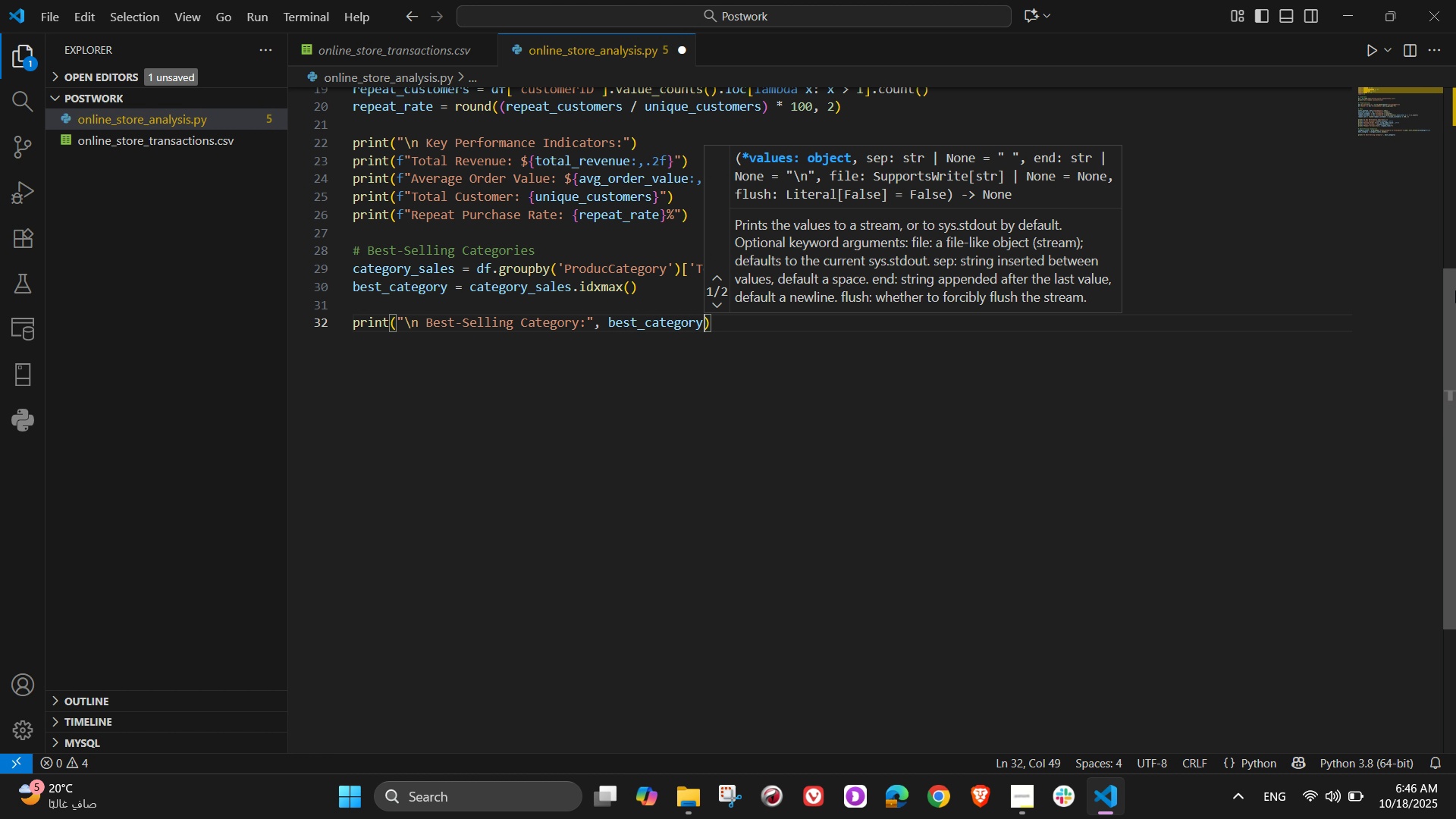 
key(ArrowRight)
 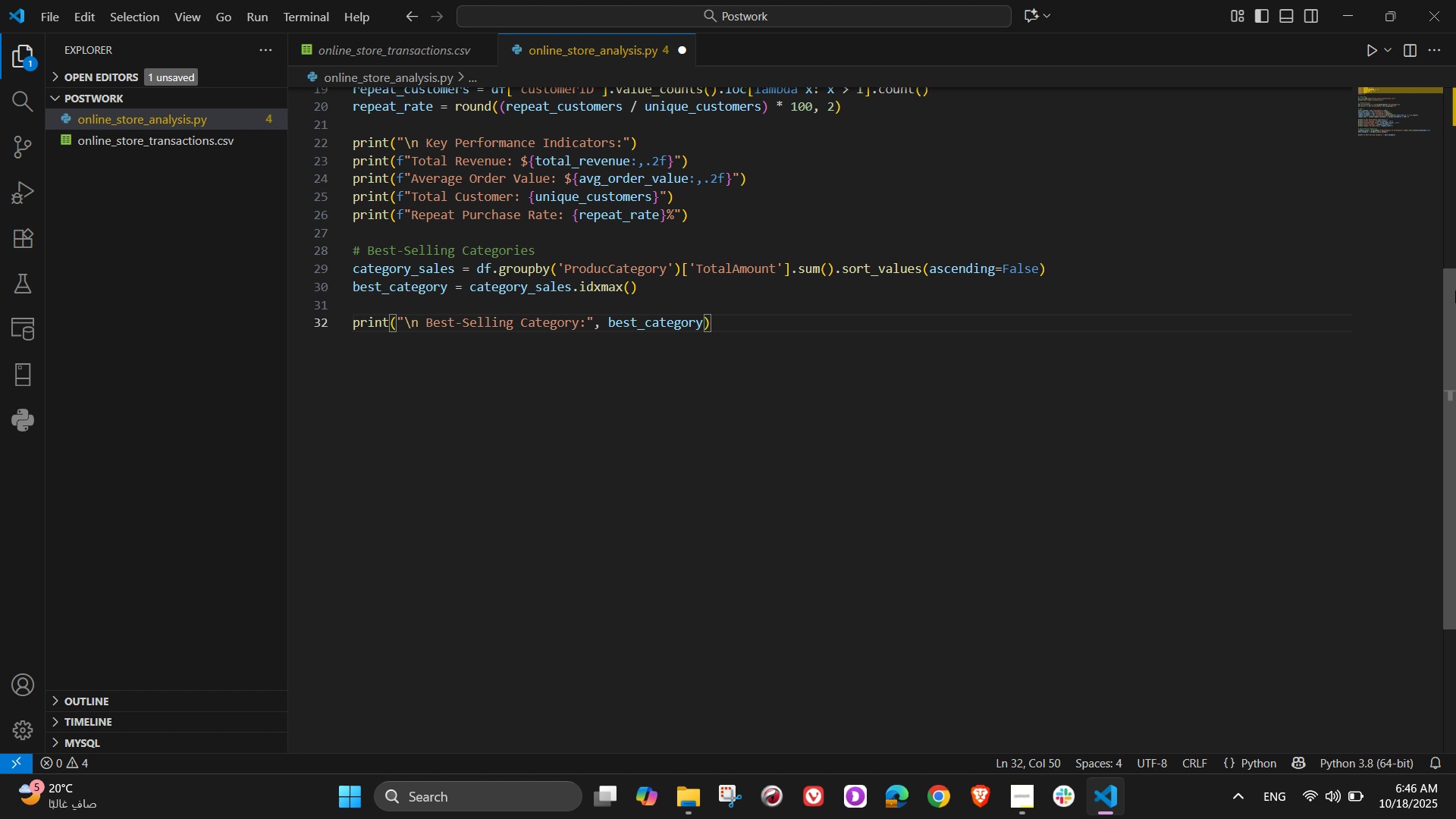 
key(NumpadEnter)
 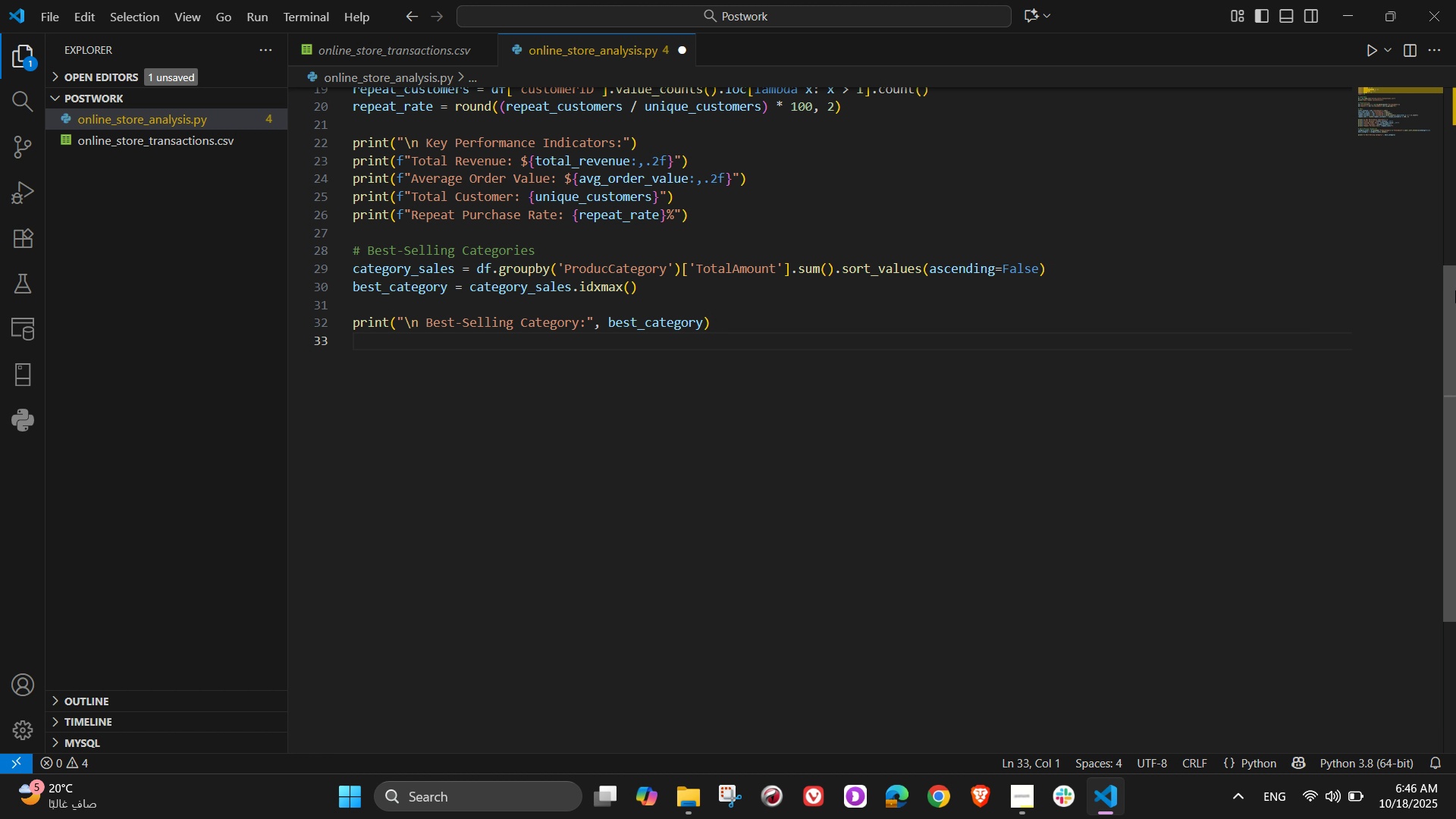 
wait(8.42)
 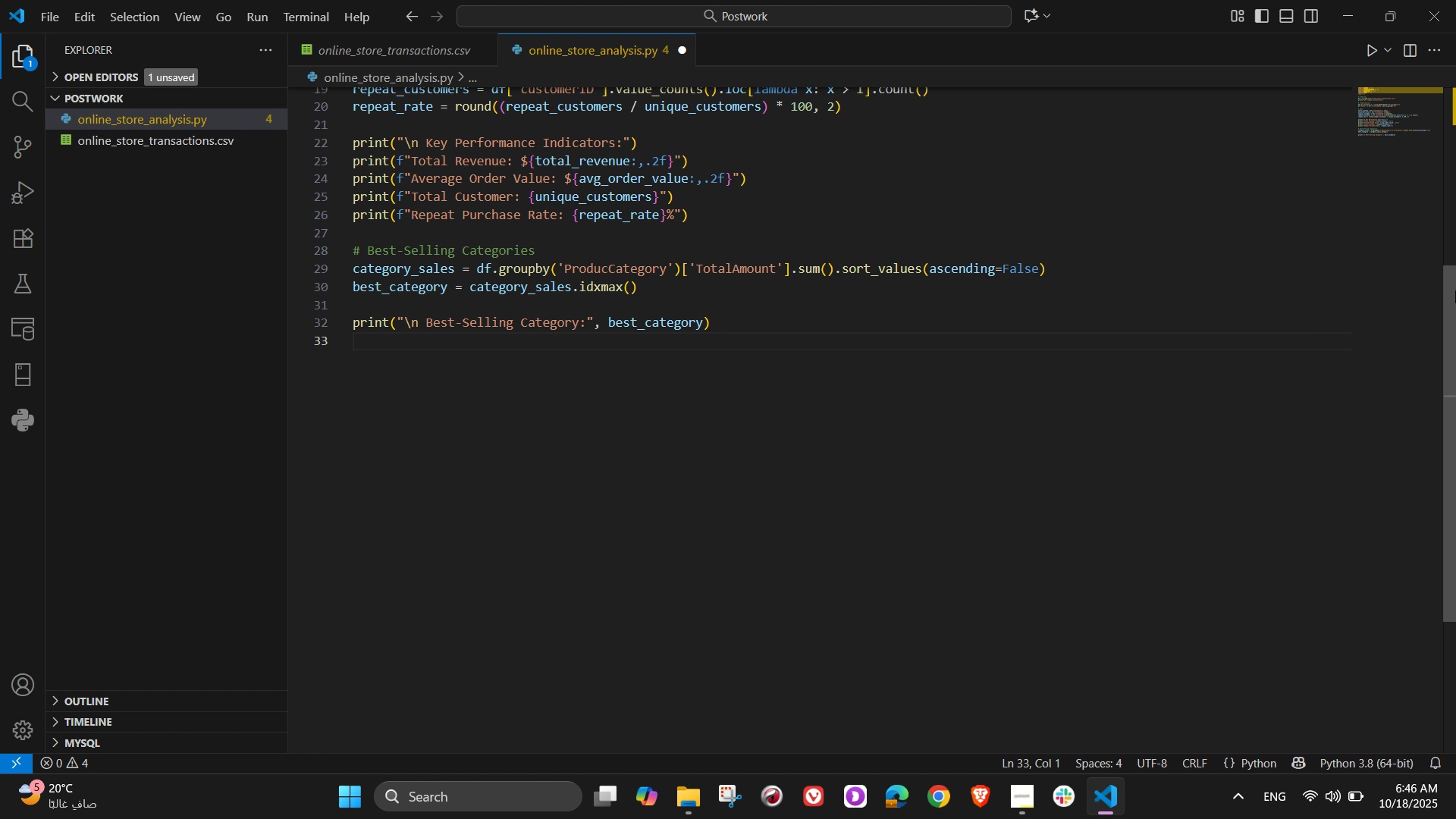 
type(print)
 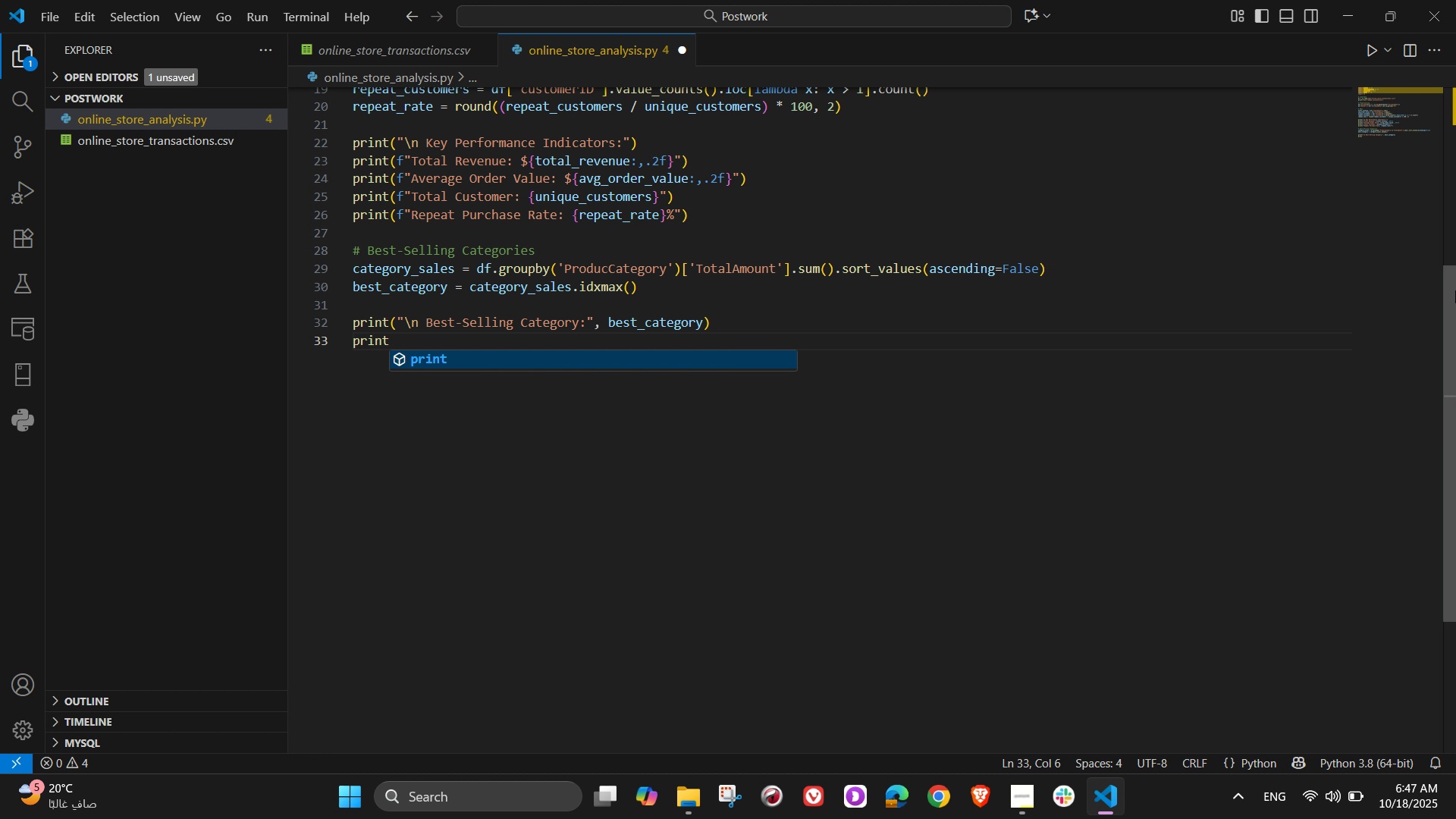 
wait(12.64)
 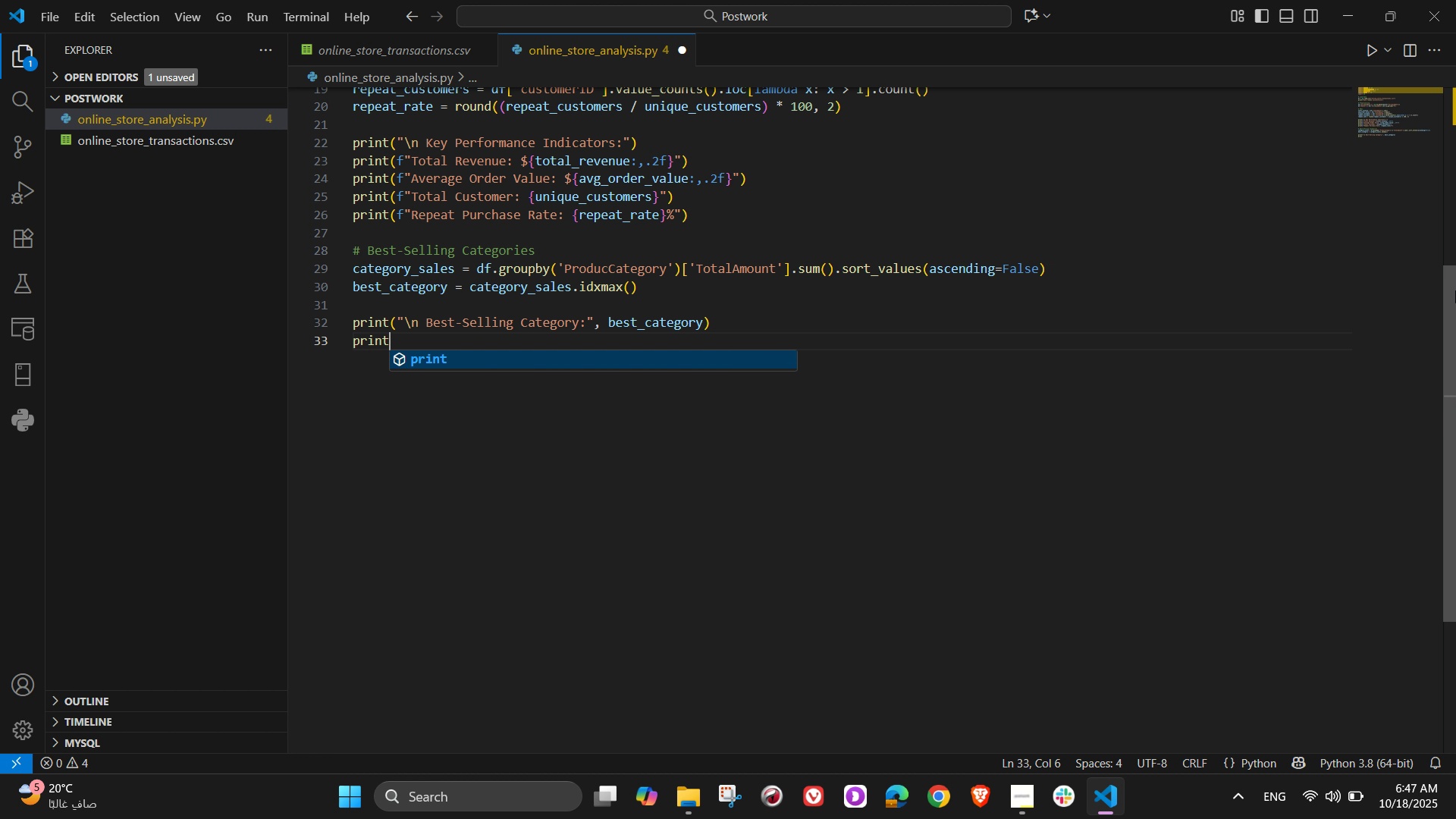 
type((categor)
key(Tab)
 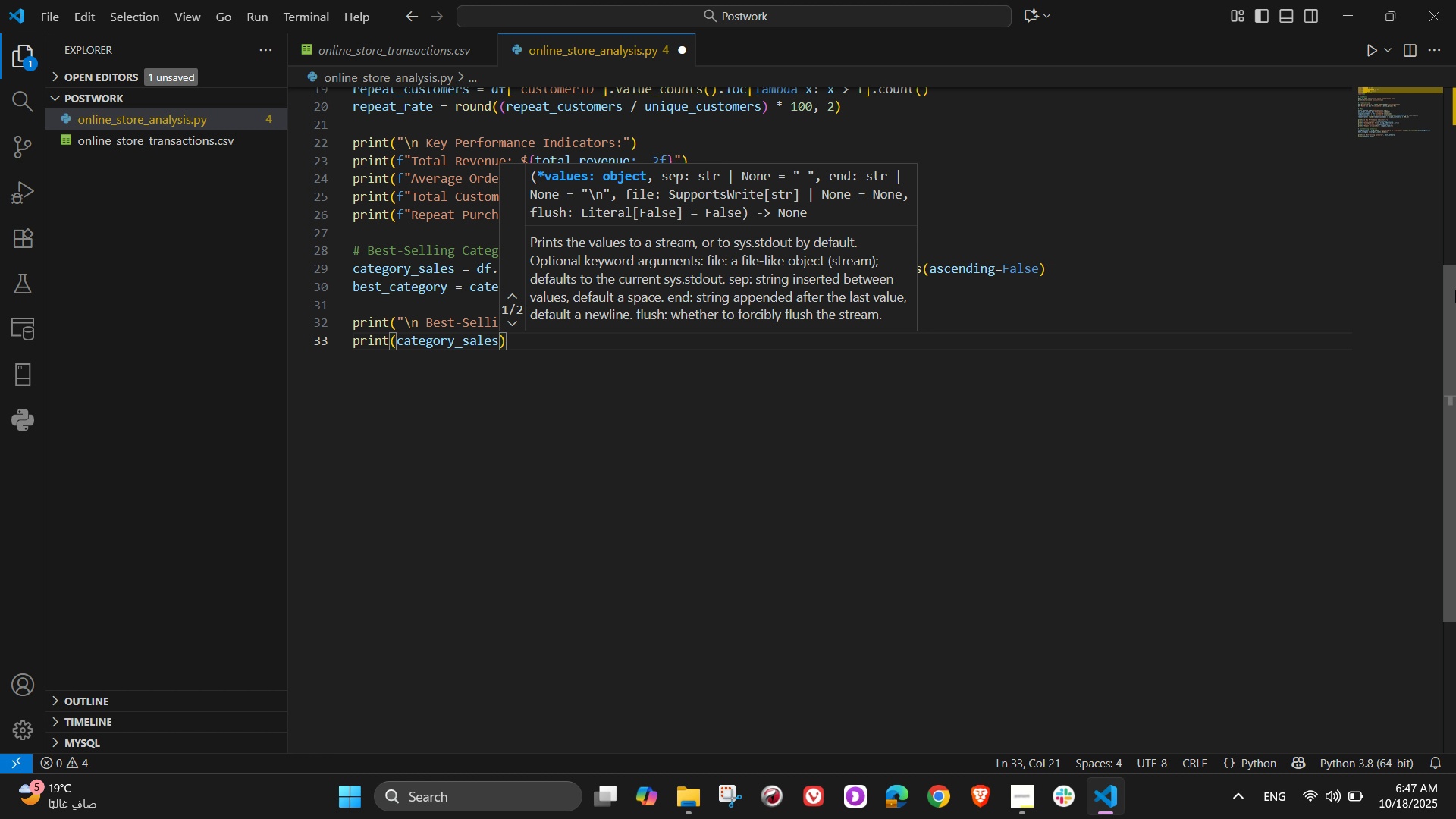 
wait(15.22)
 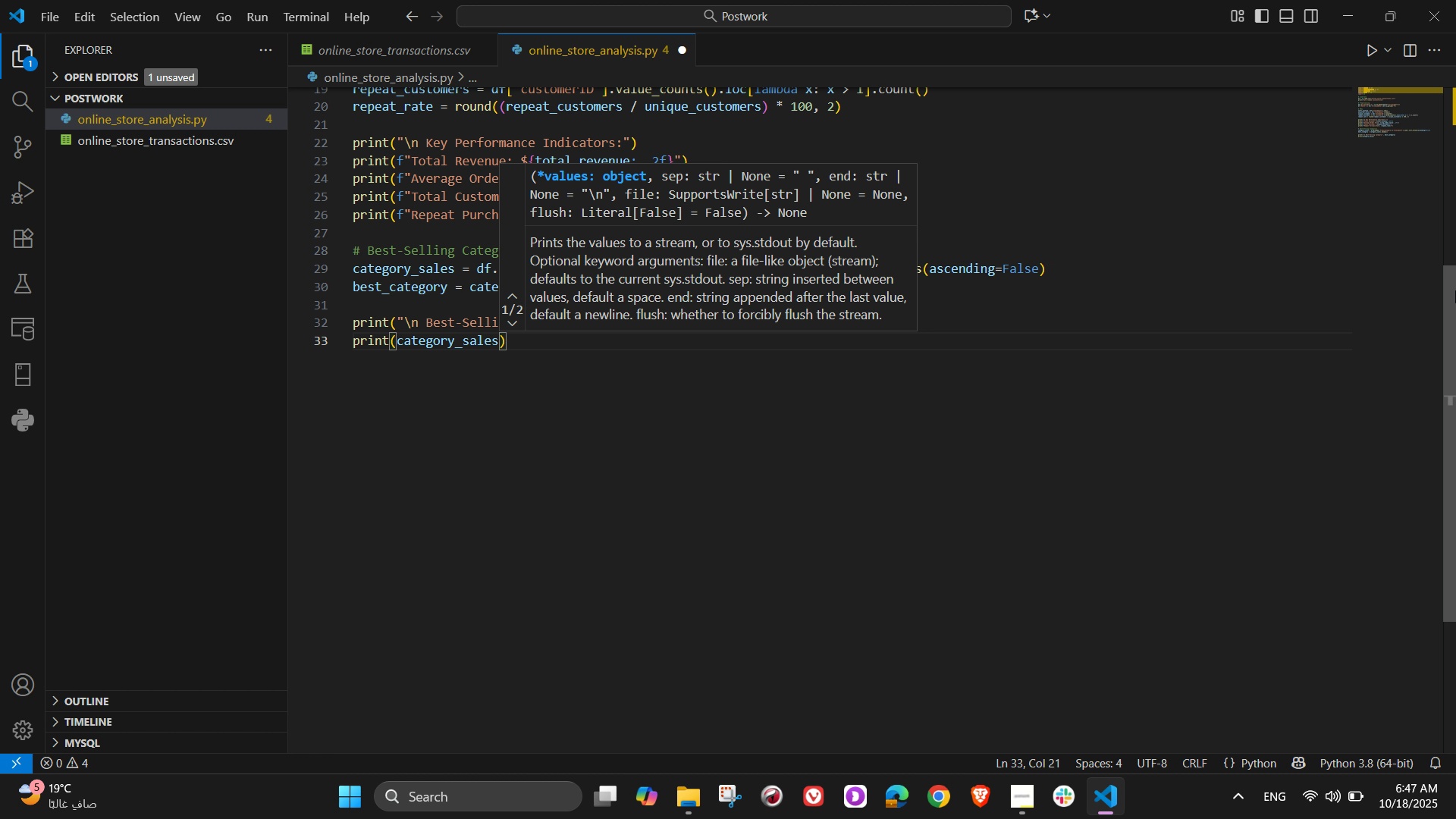 
key(ArrowRight)
 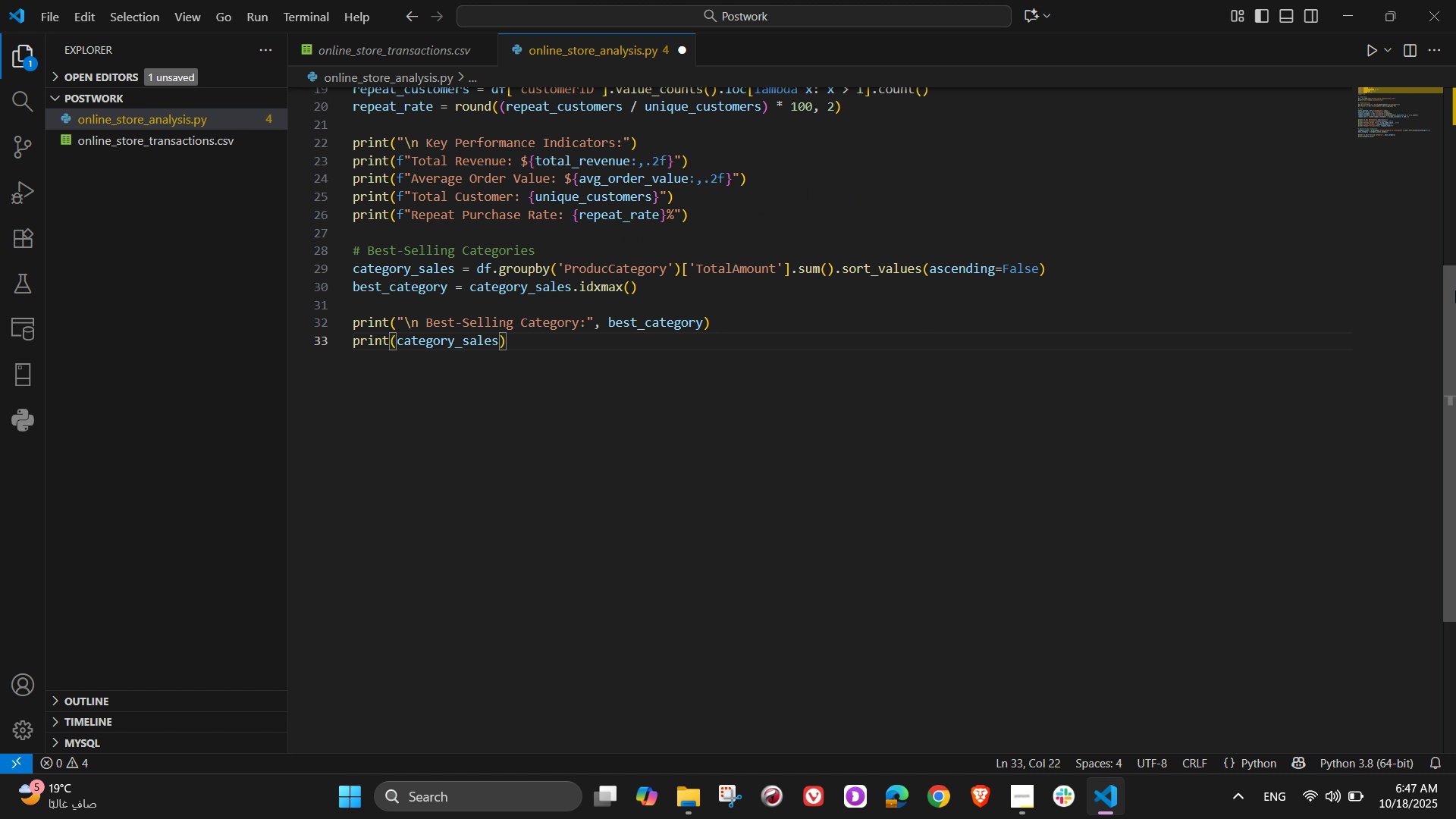 
key(NumpadEnter)
 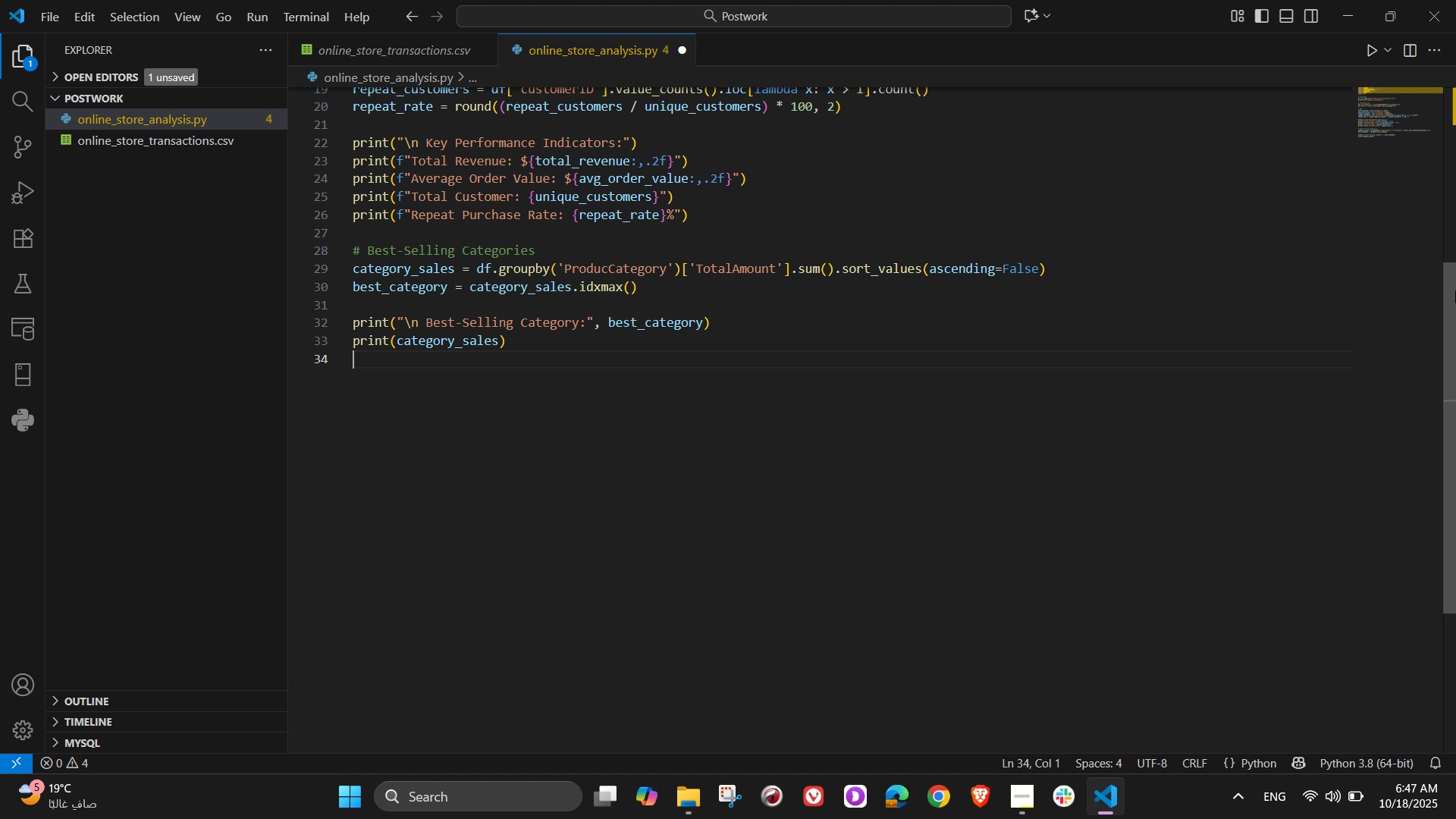 
wait(5.26)
 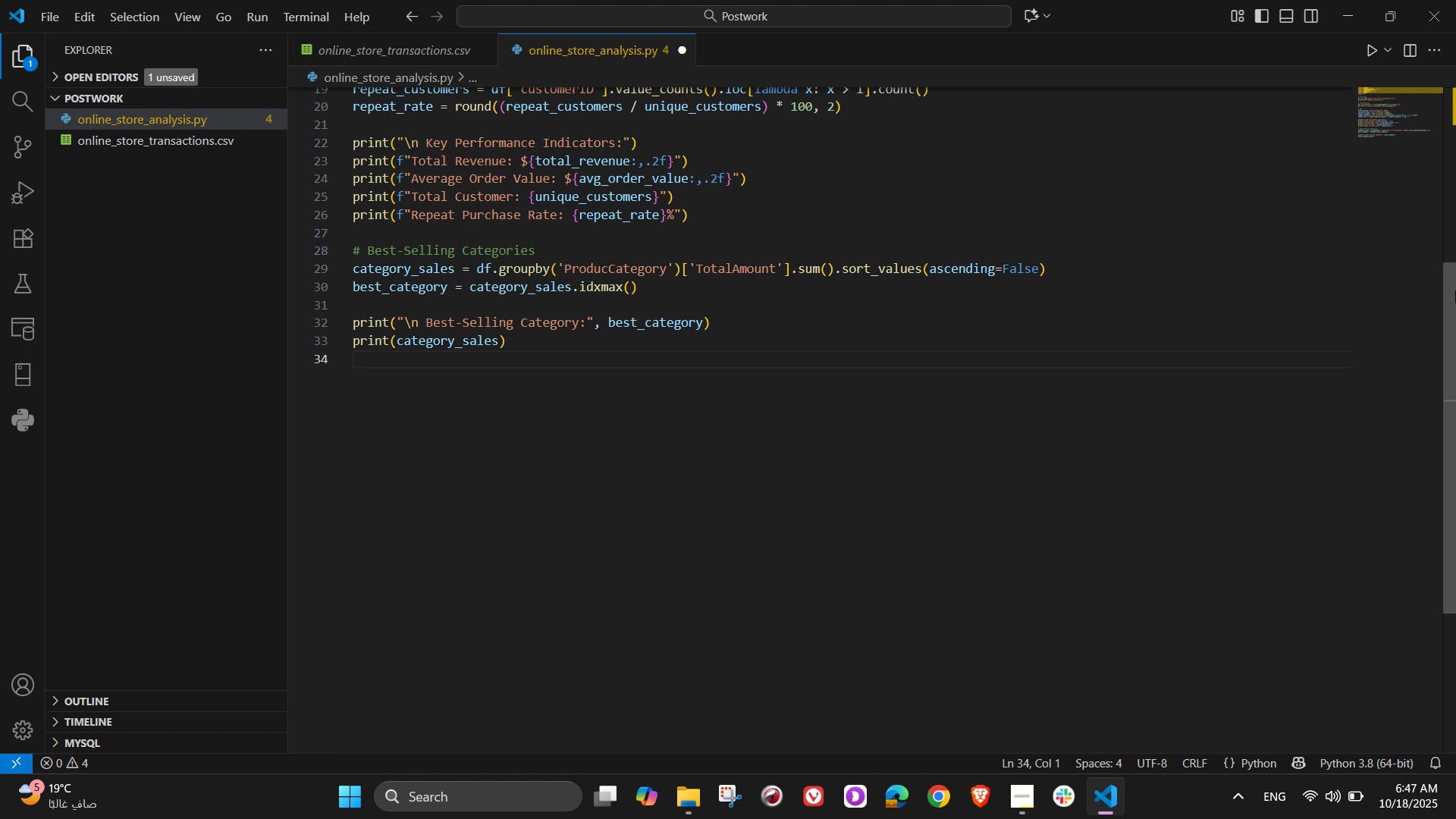 
key(NumpadEnter)
 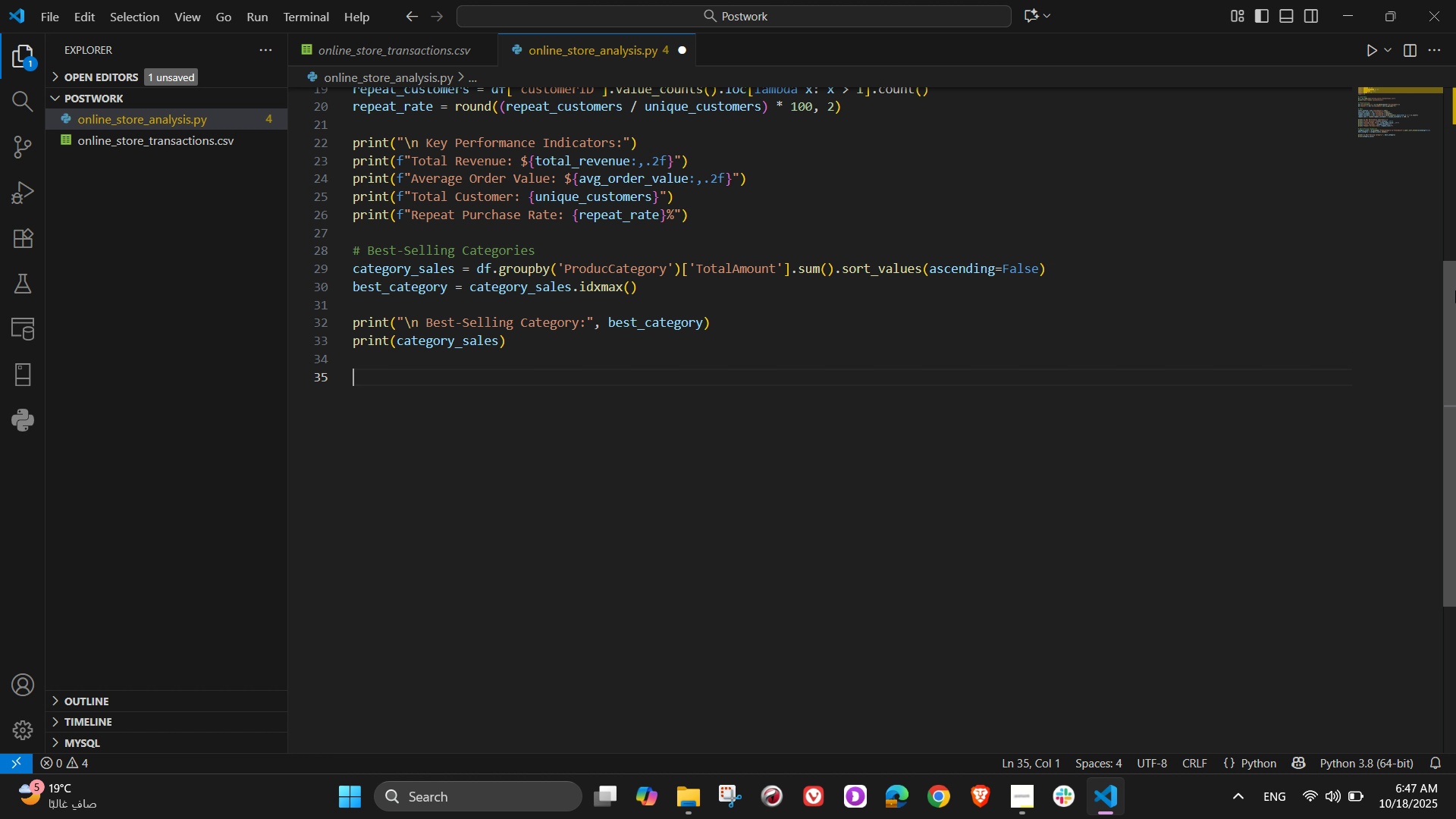 
key(Shift+3)
 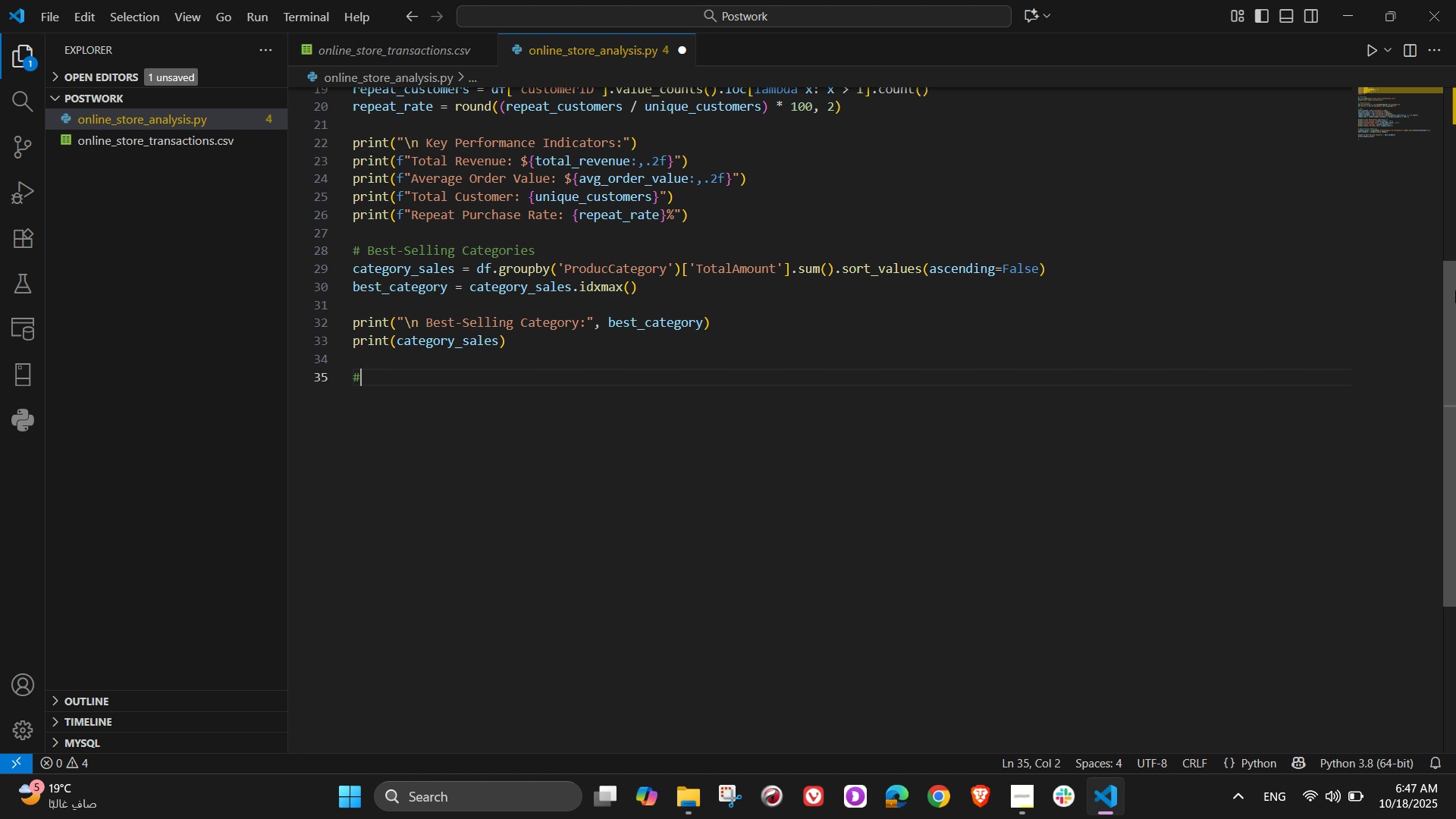 
key(Alt+Tab)